 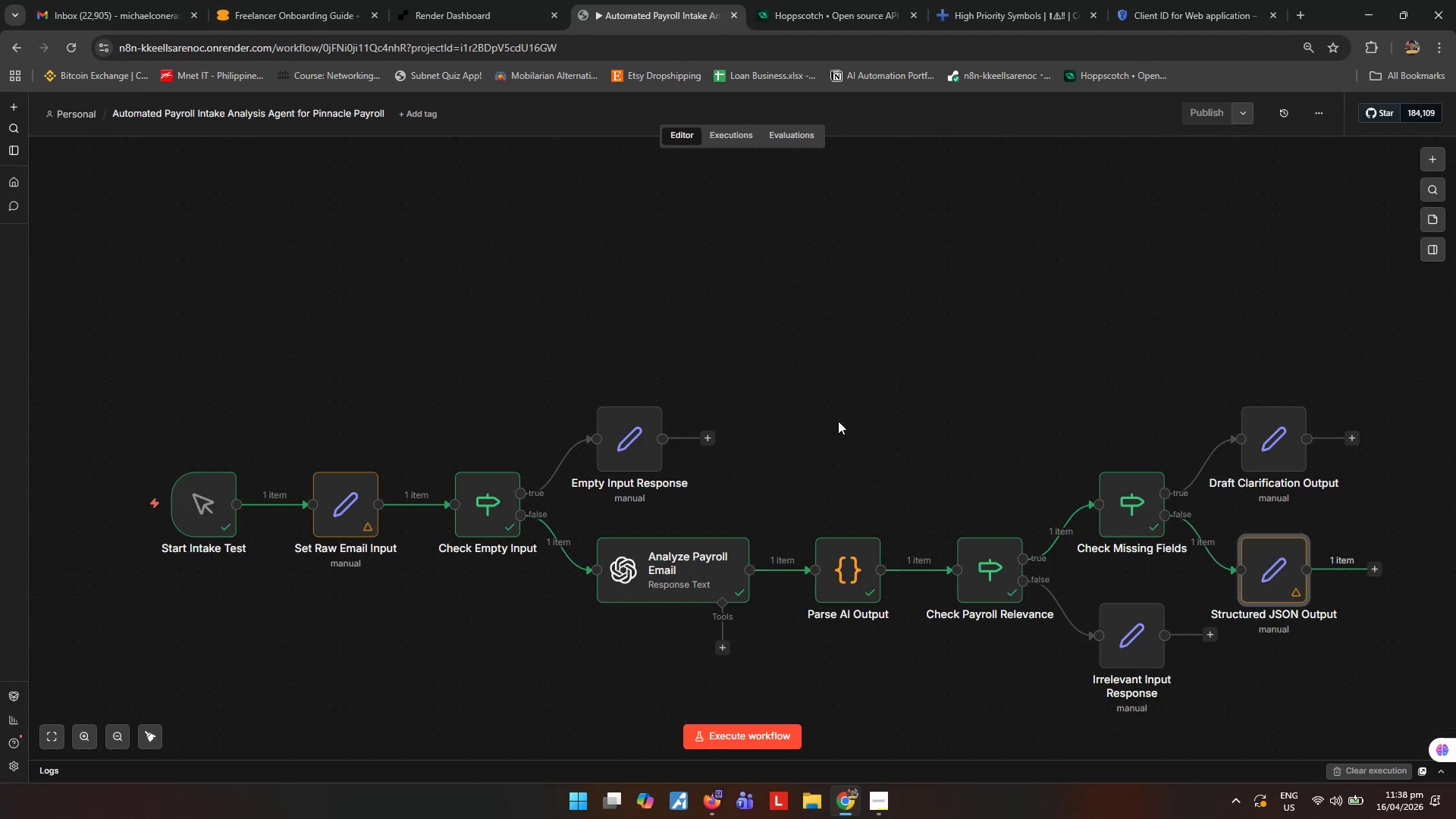 
double_click([334, 509])
 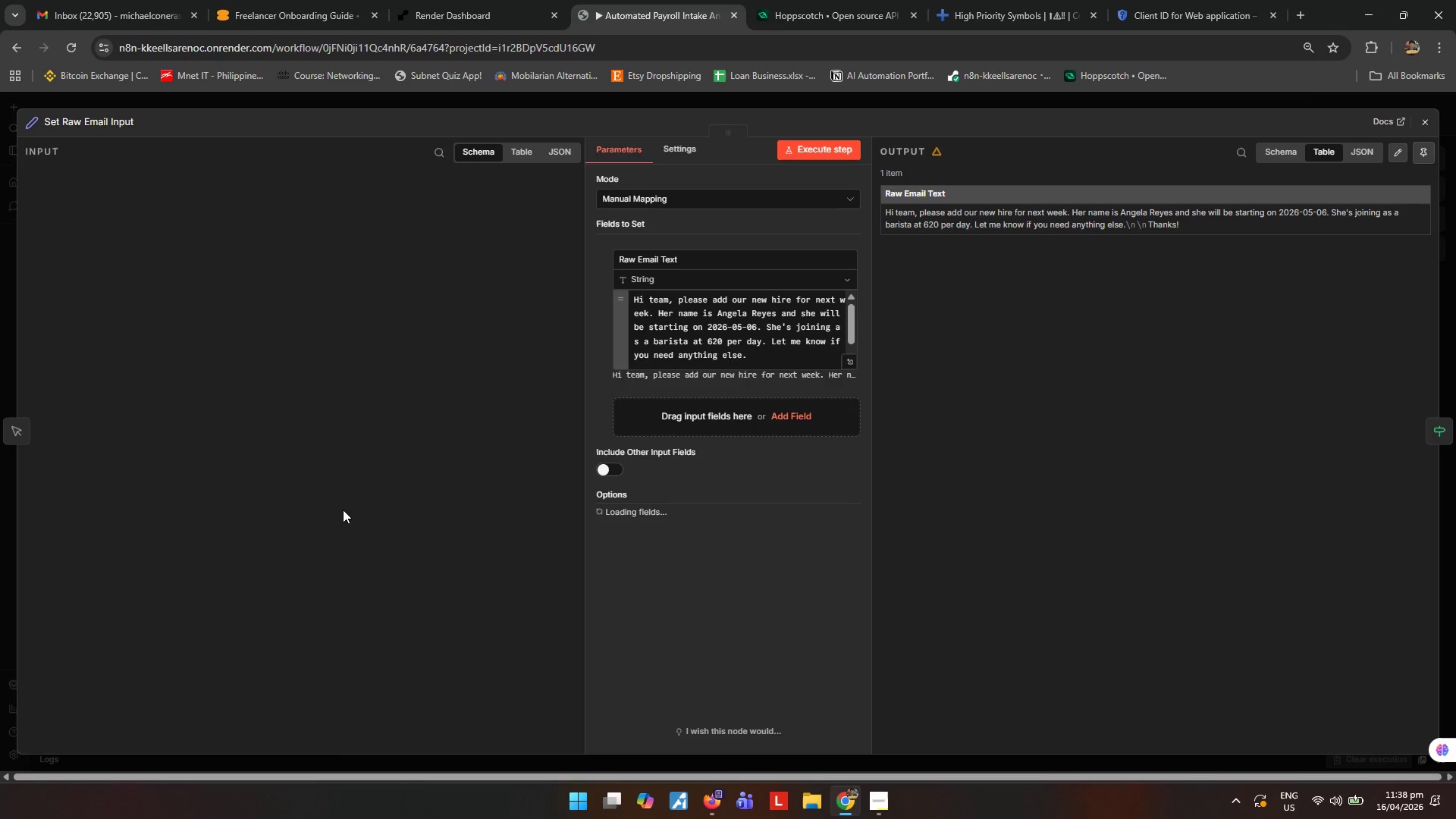 
wait(11.19)
 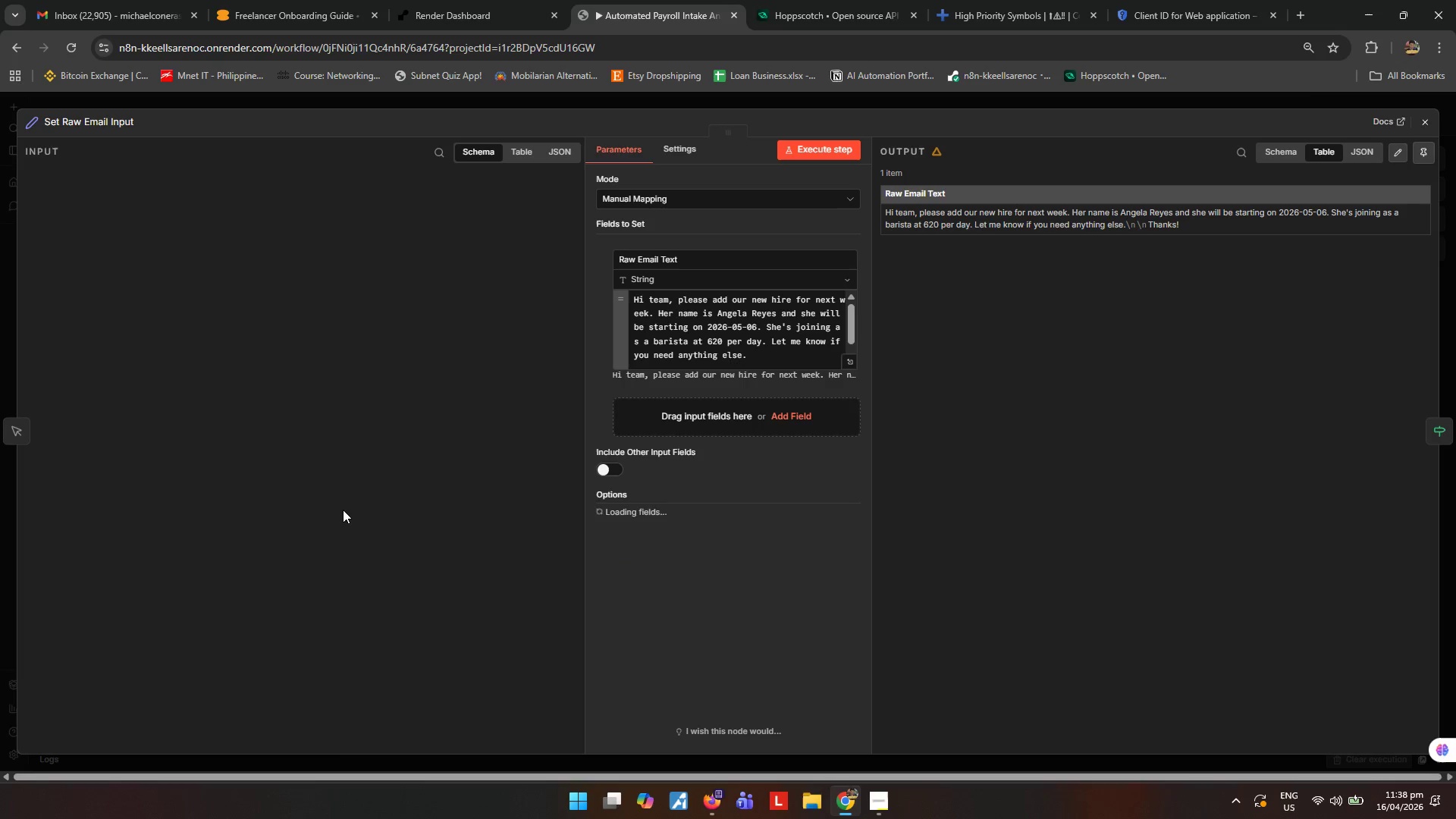 
left_click_drag(start_coordinate=[717, 310], to_coordinate=[775, 308])
 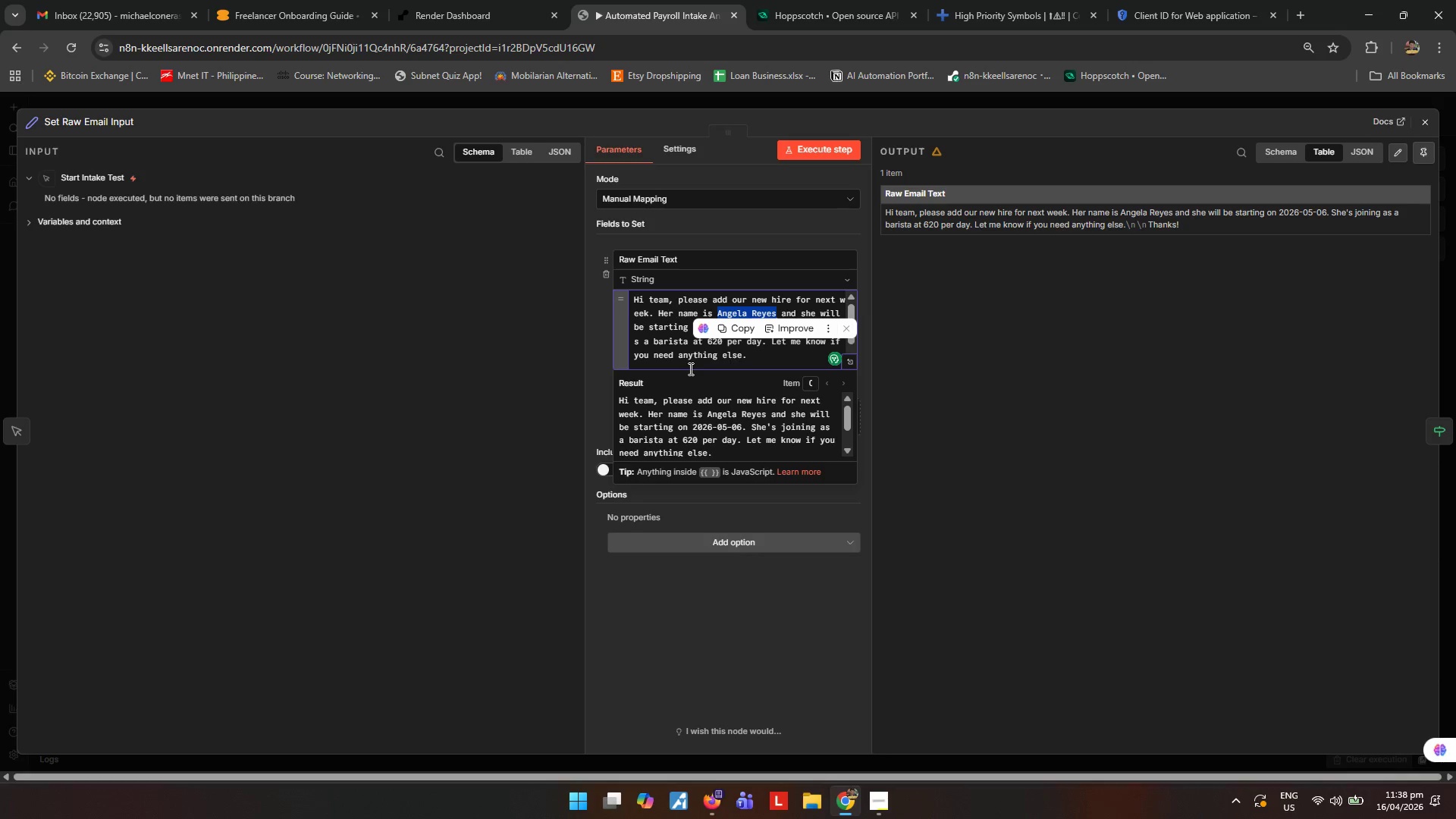 
type(Angeline Quinto)
 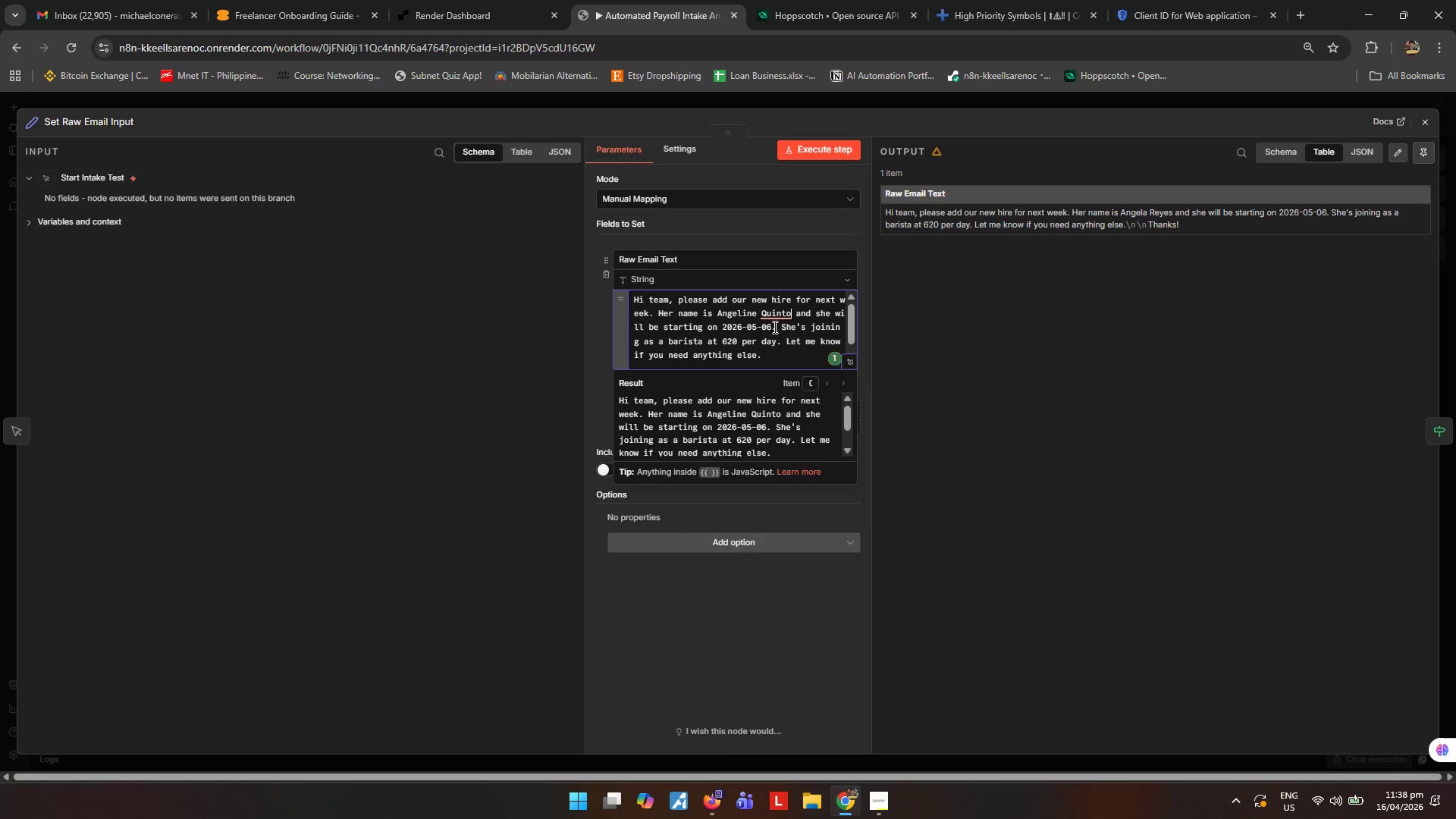 
left_click_drag(start_coordinate=[772, 327], to_coordinate=[795, 316])
 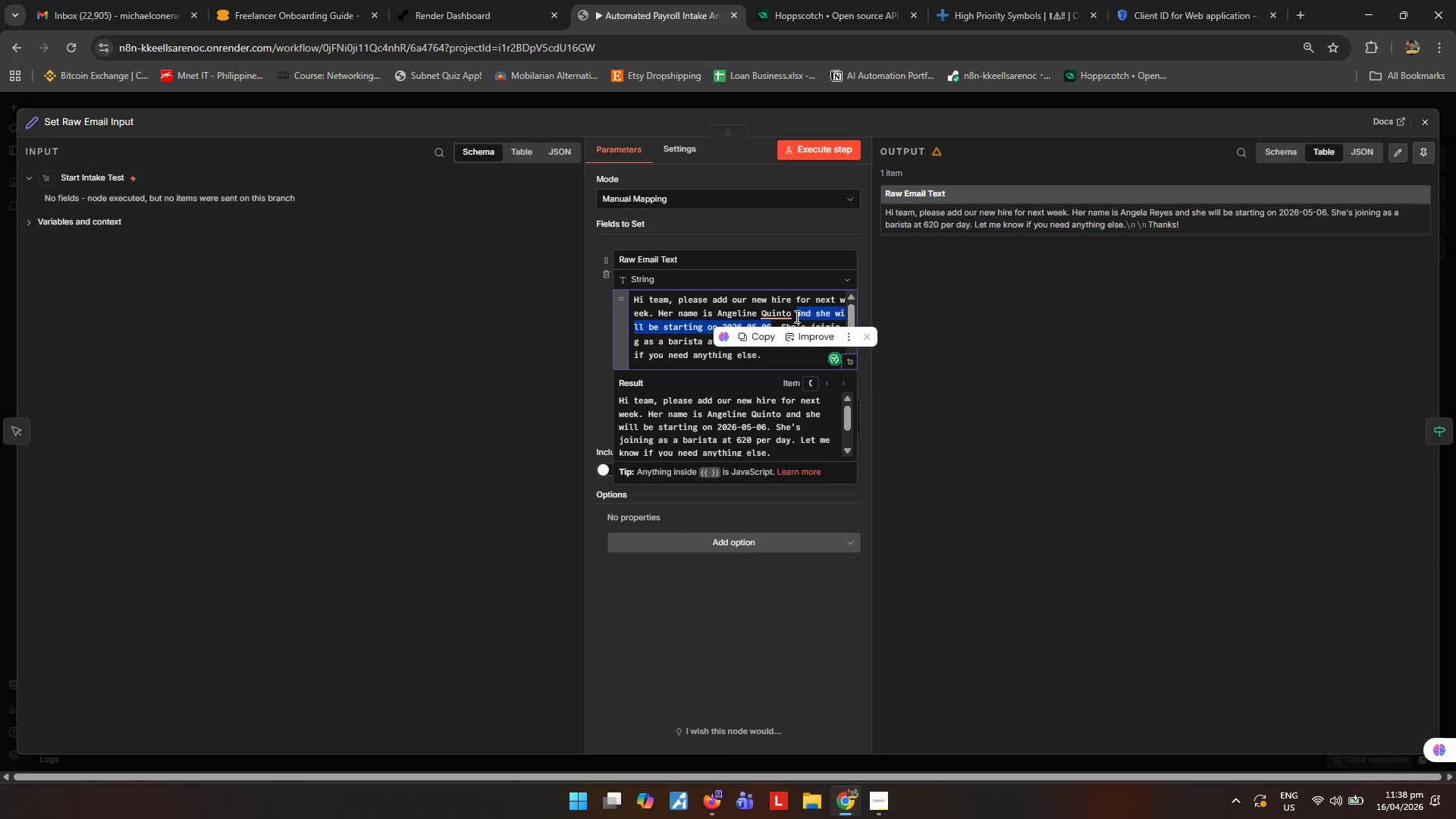 
key(Backspace)
 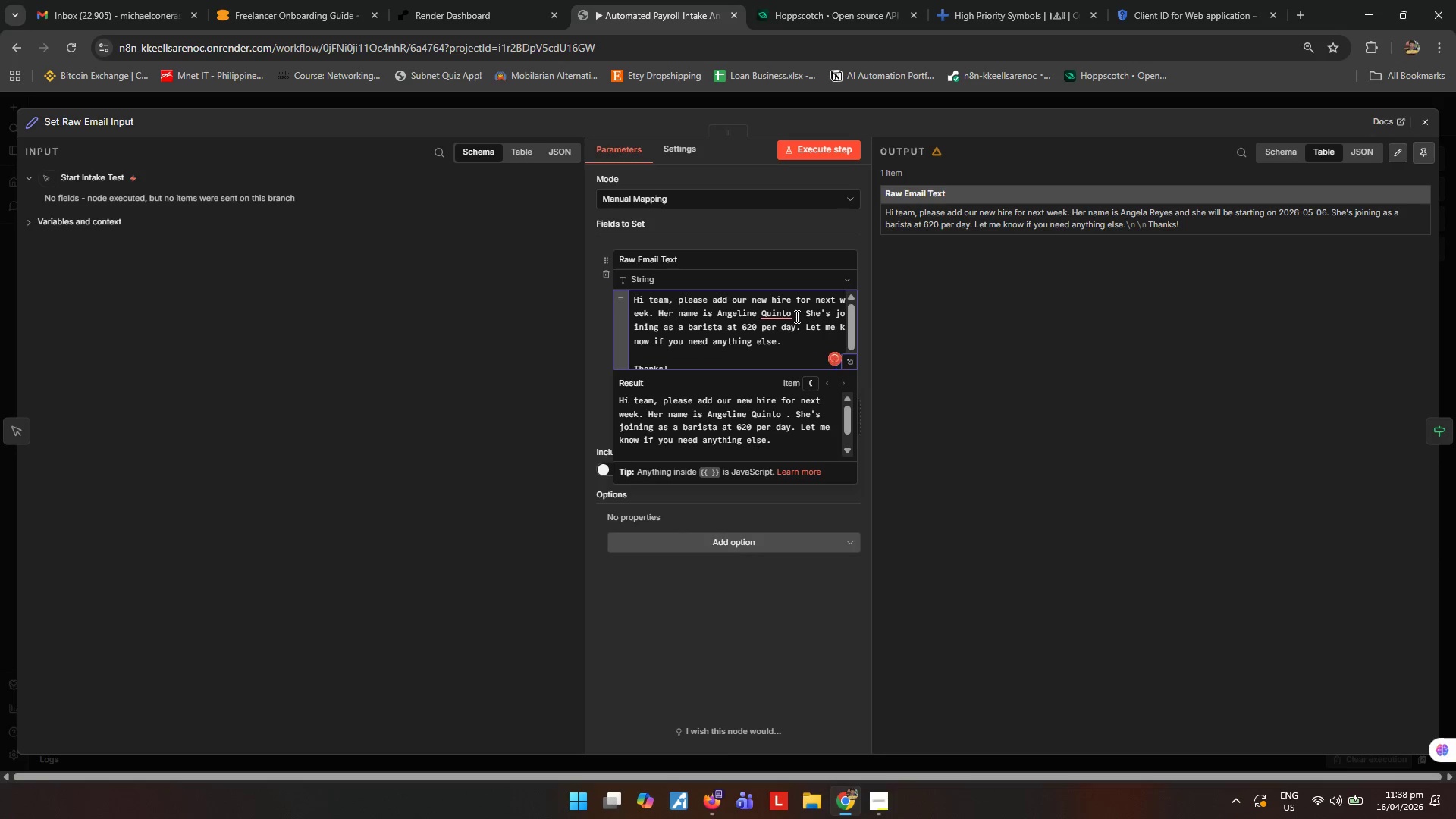 
key(Backspace)
 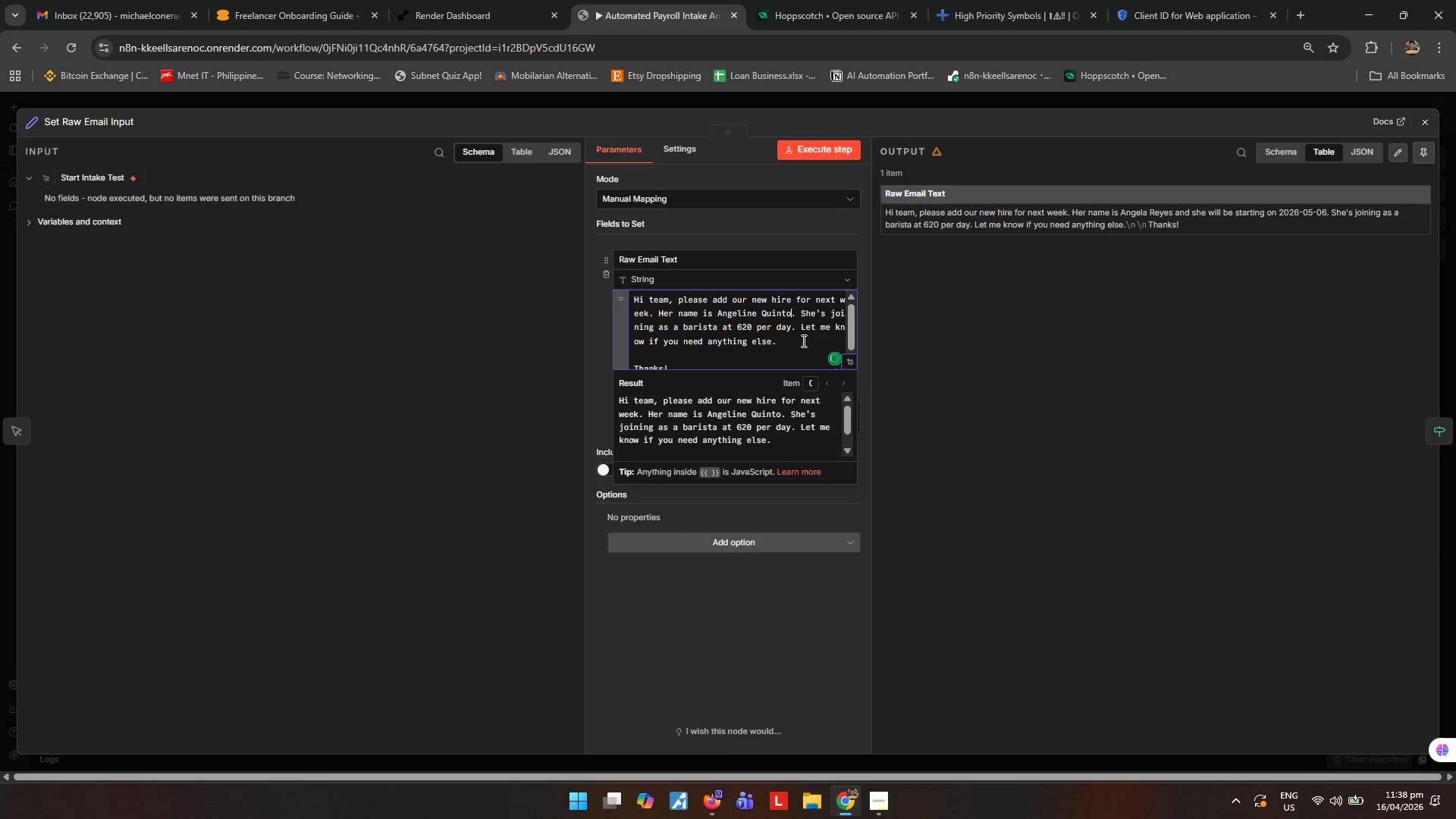 
scroll: coordinate [805, 356], scroll_direction: down, amount: 1.0
 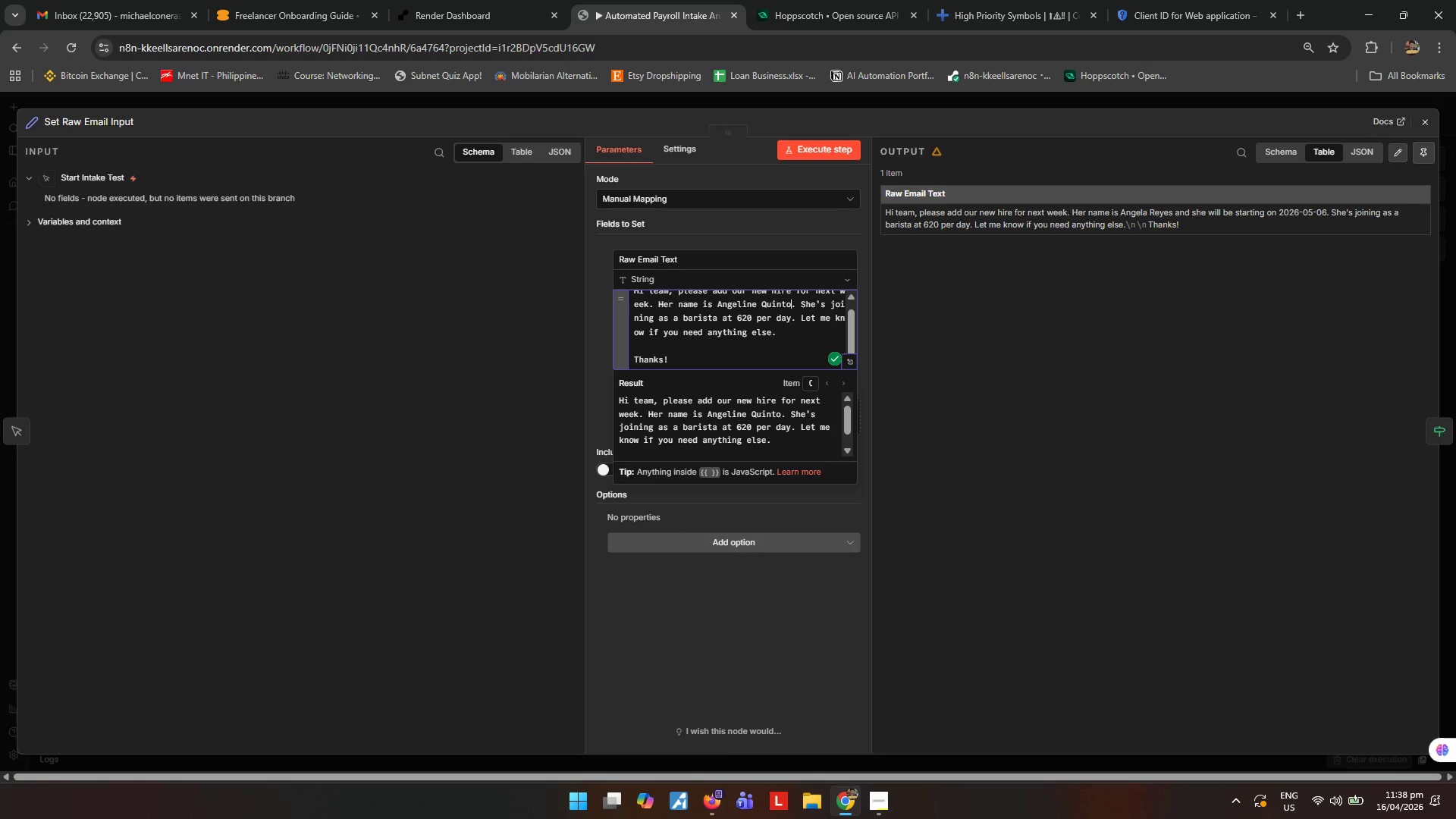 
left_click([1431, 119])
 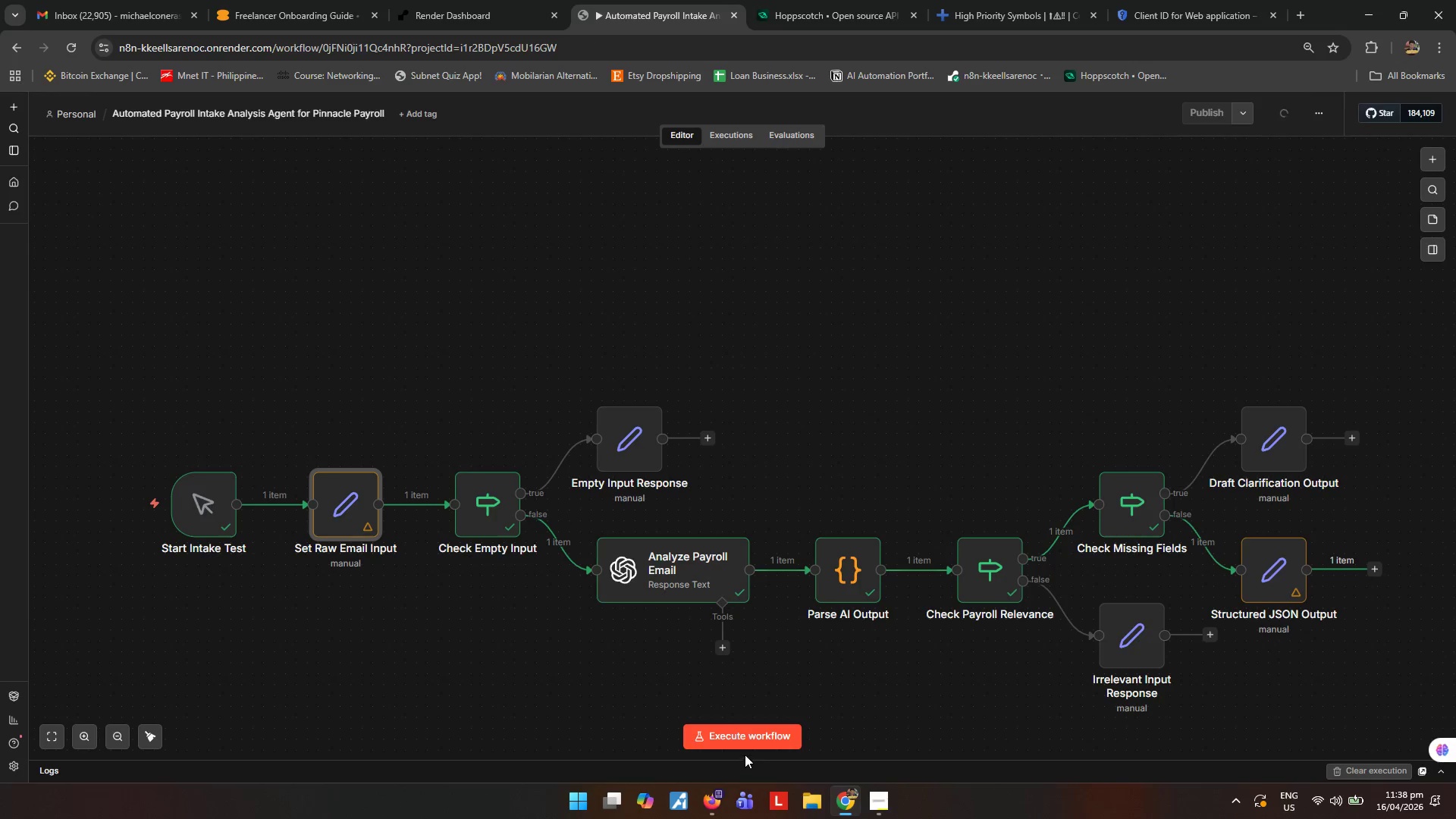 
left_click([768, 733])
 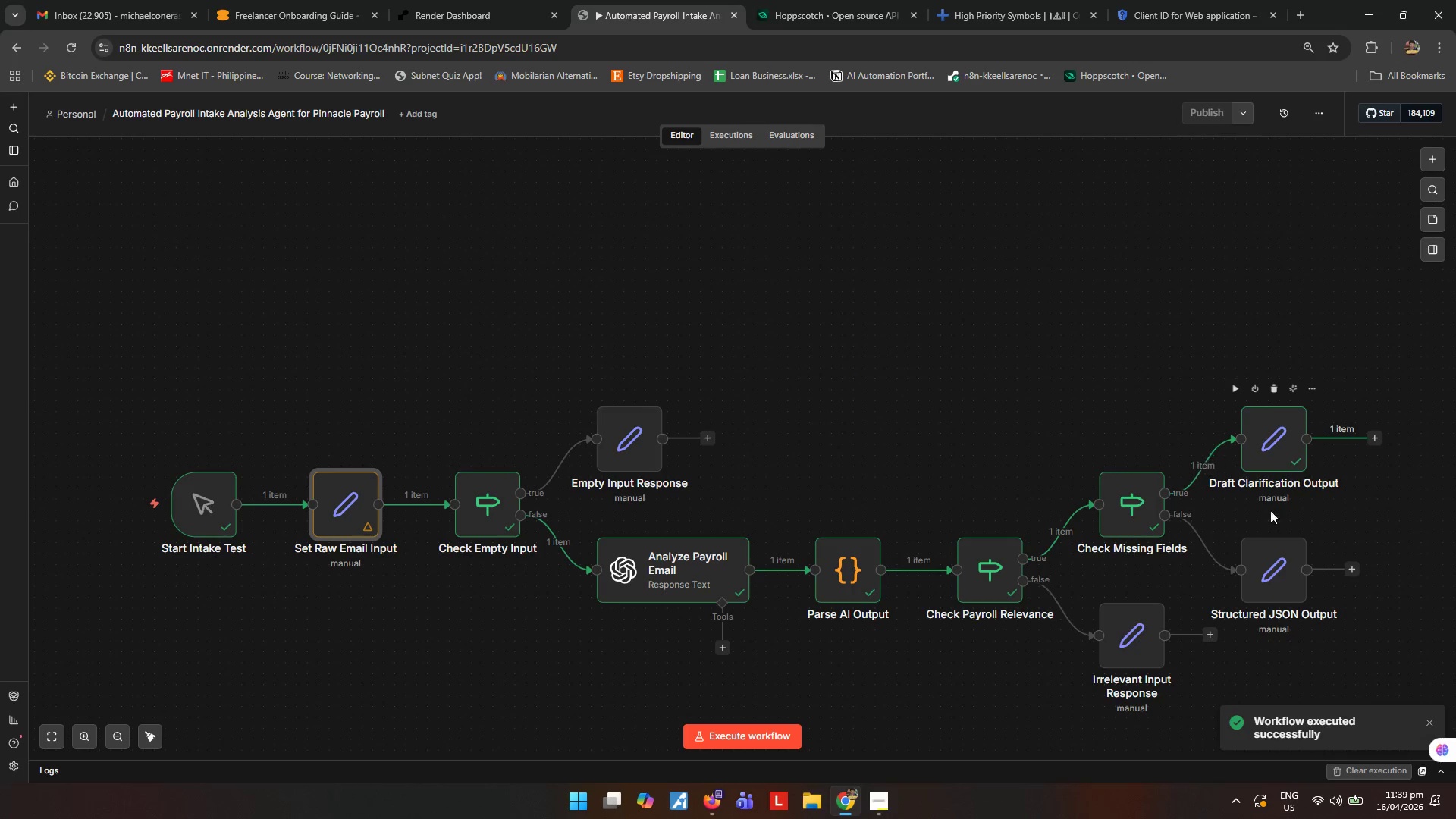 
wait(7.19)
 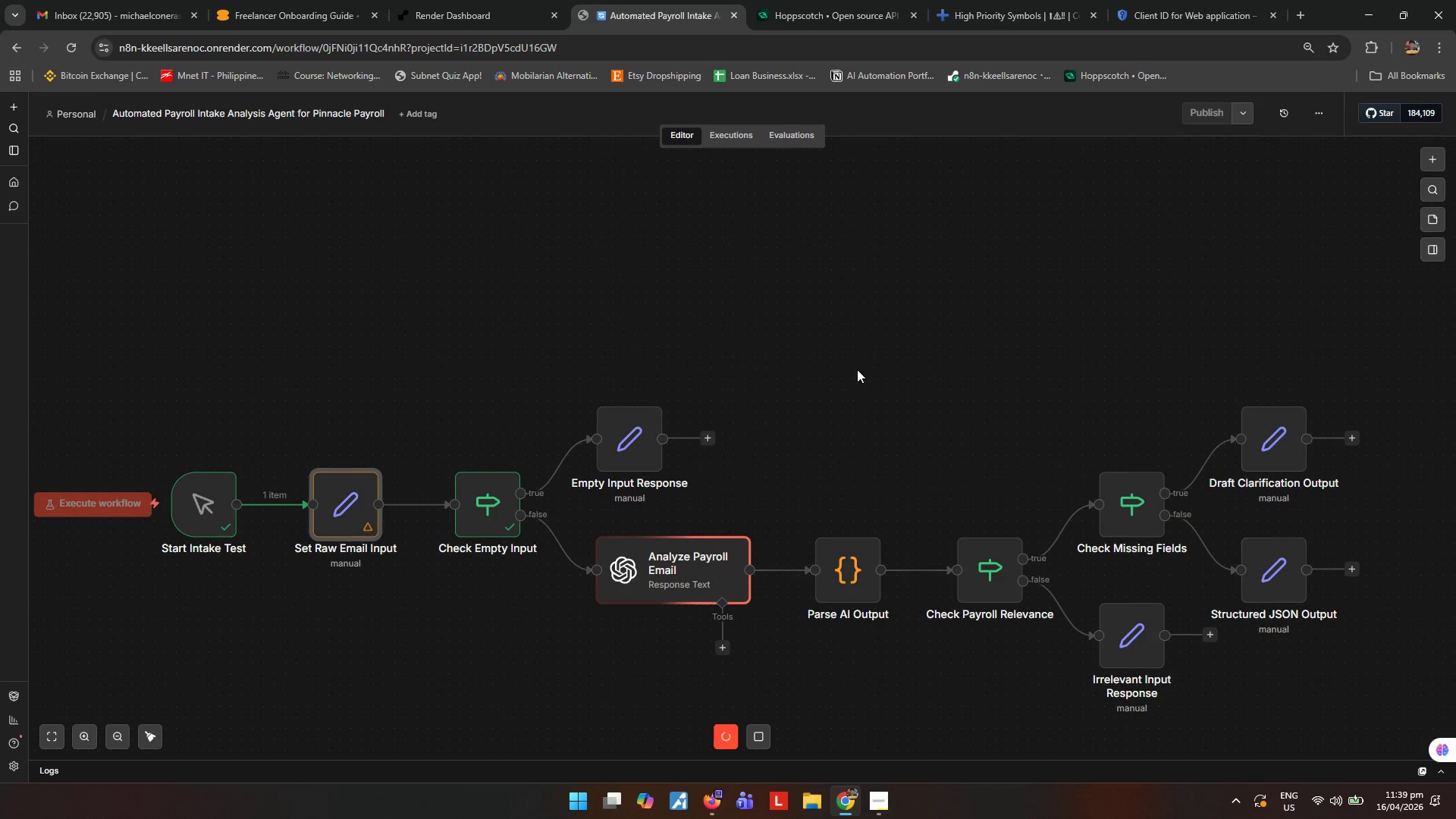 
double_click([1272, 450])
 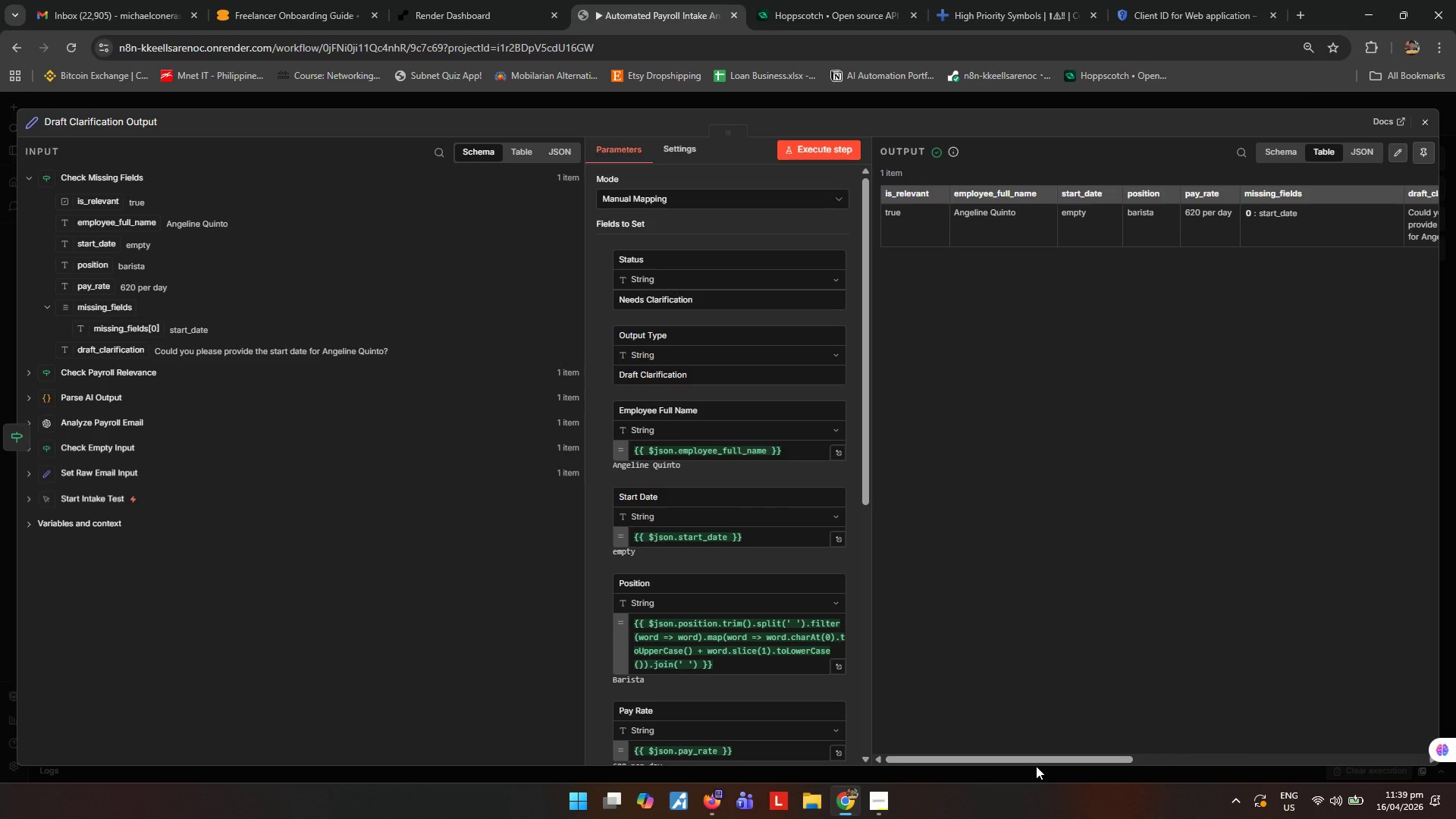 
wait(6.5)
 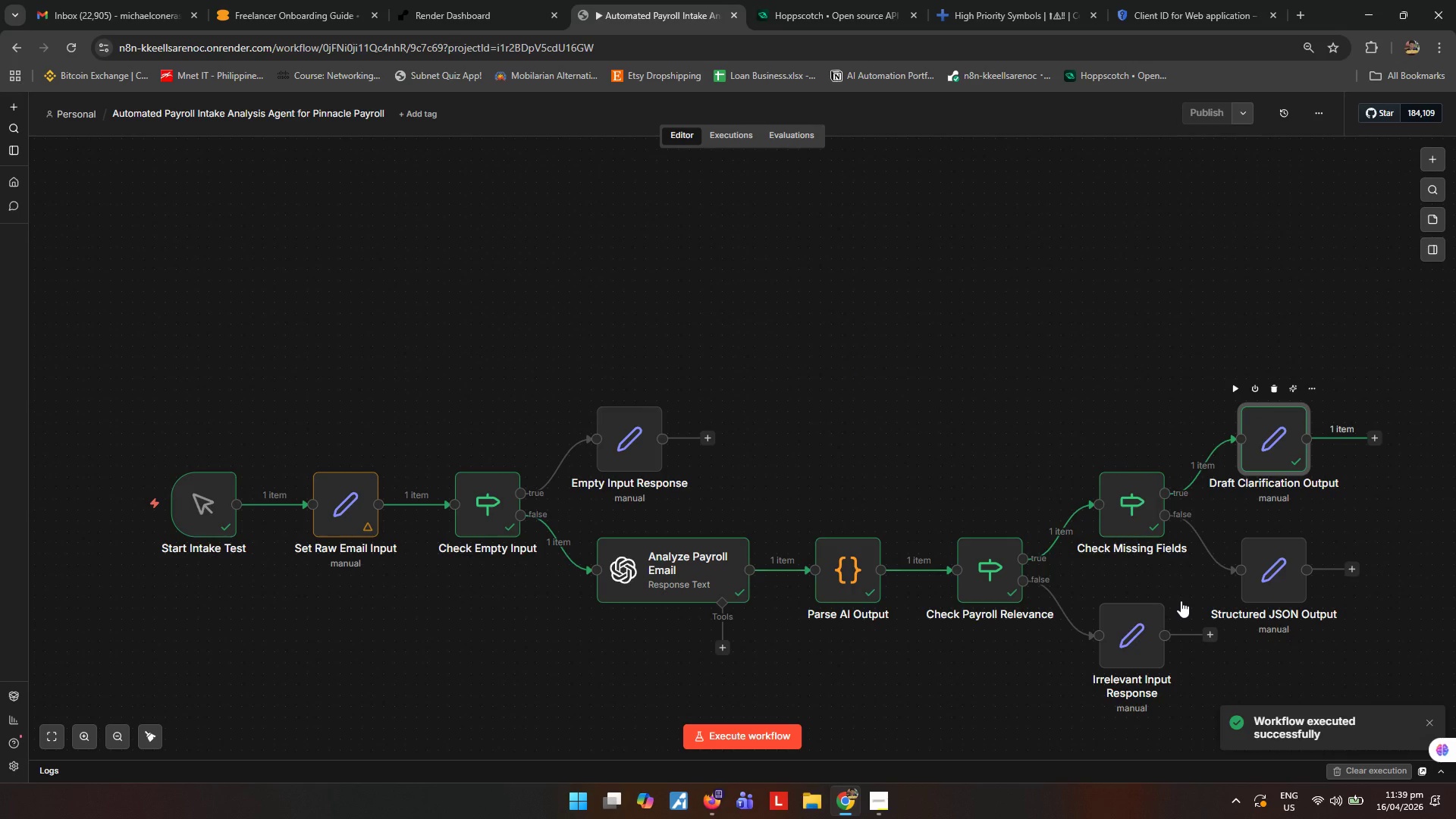 
left_click_drag(start_coordinate=[1044, 757], to_coordinate=[1325, 767])
 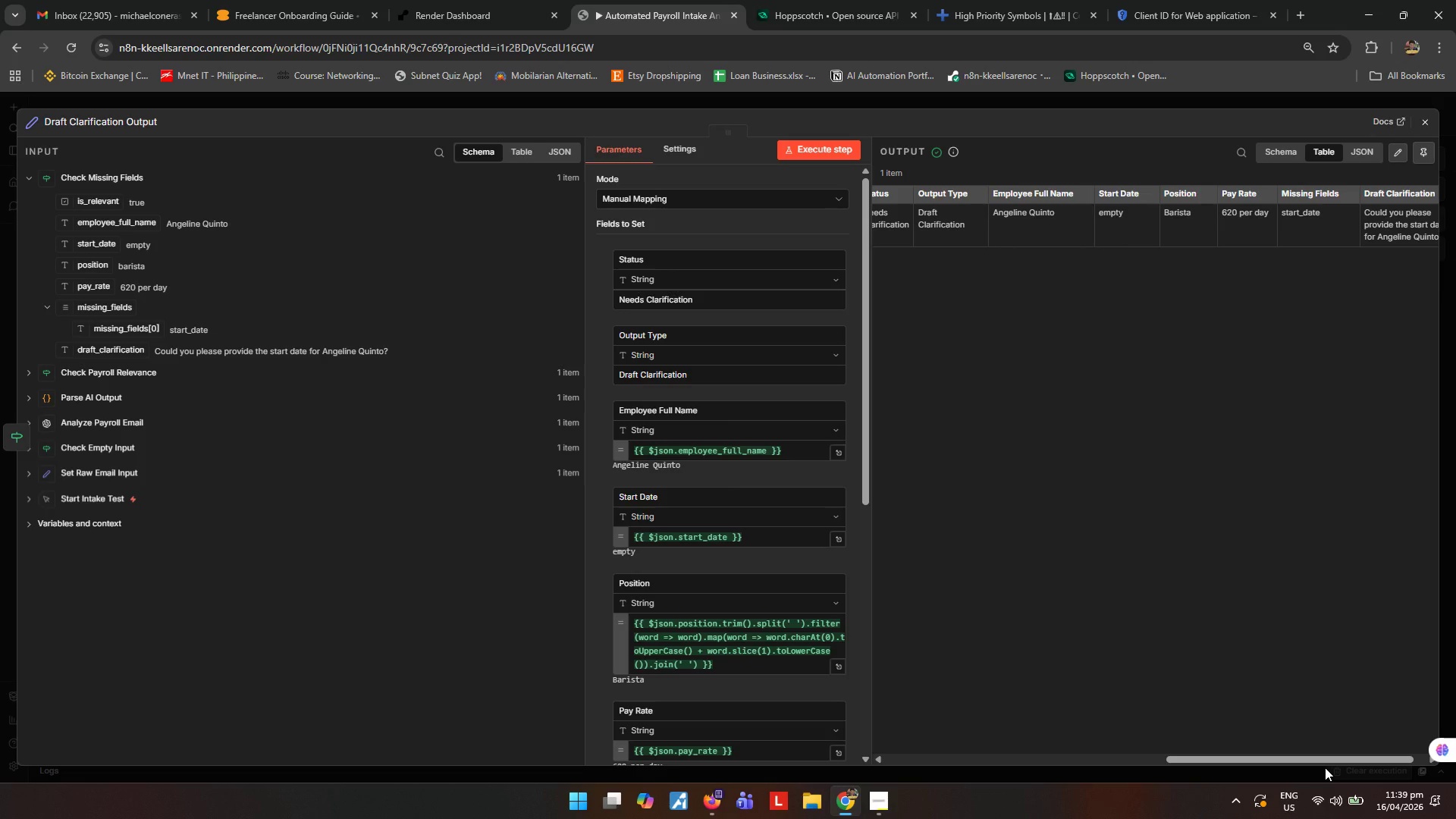 
left_click_drag(start_coordinate=[1325, 767], to_coordinate=[1293, 768])
 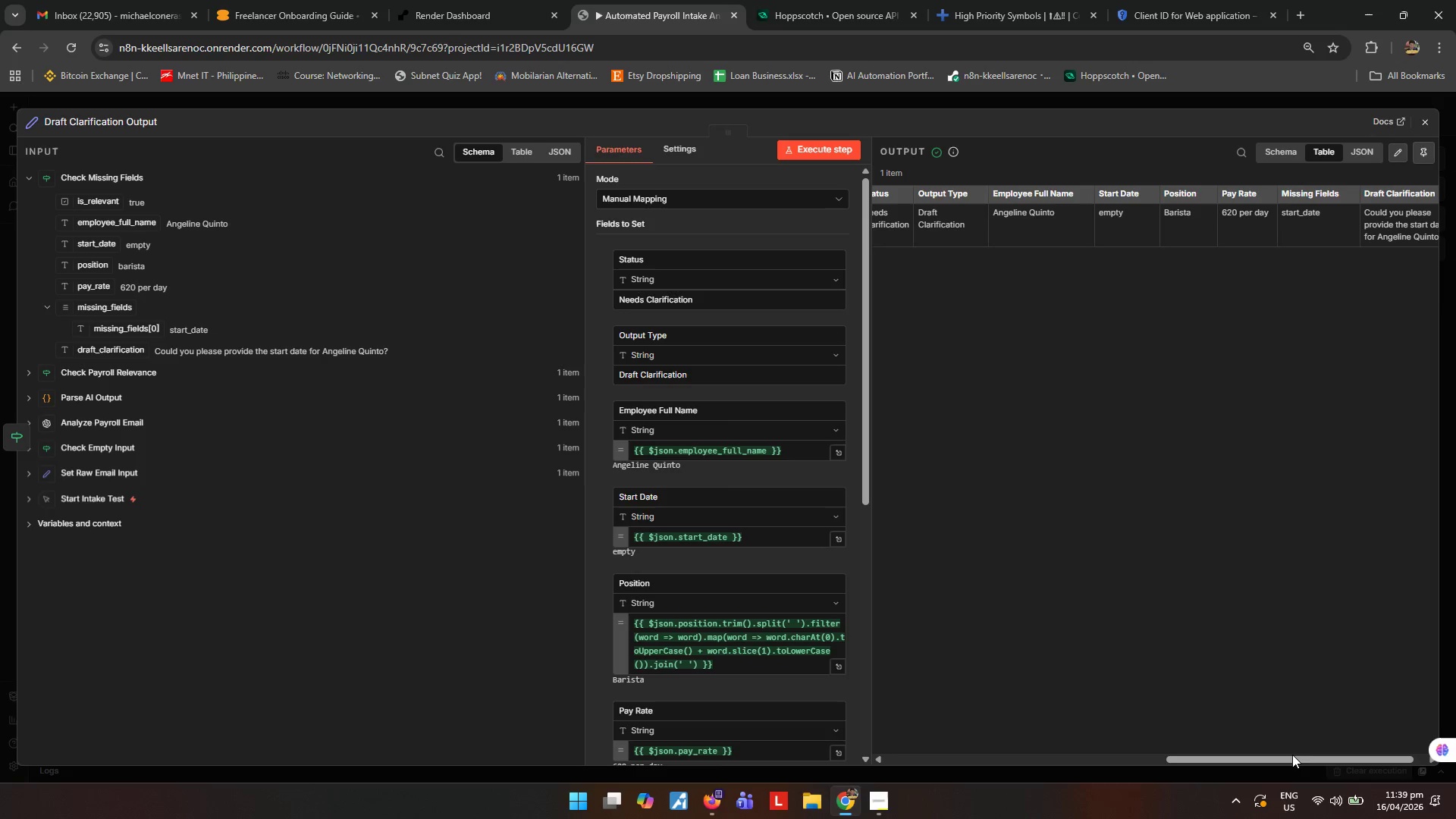 
left_click_drag(start_coordinate=[1292, 755], to_coordinate=[1249, 755])
 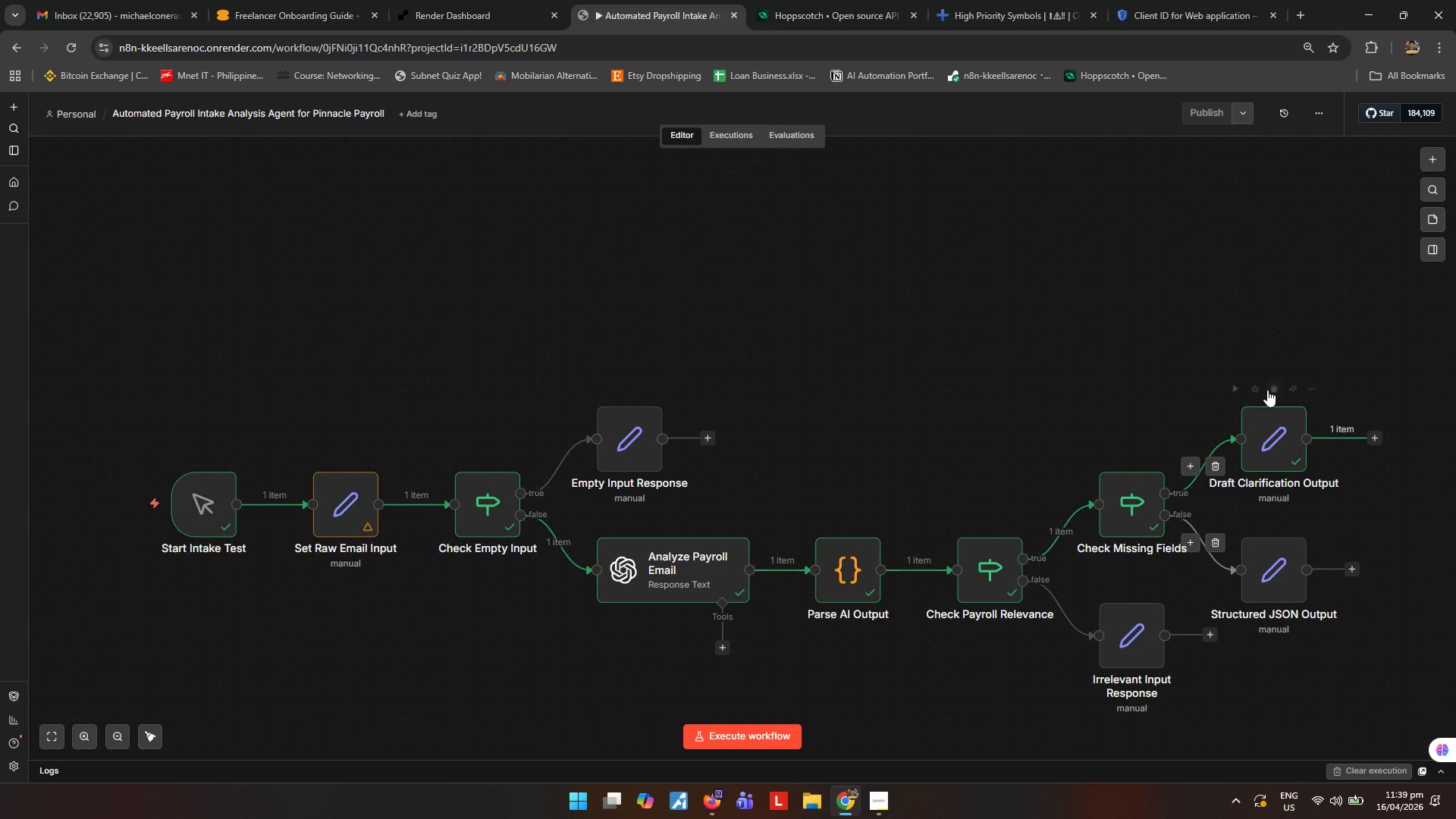 
left_click([1034, 406])
 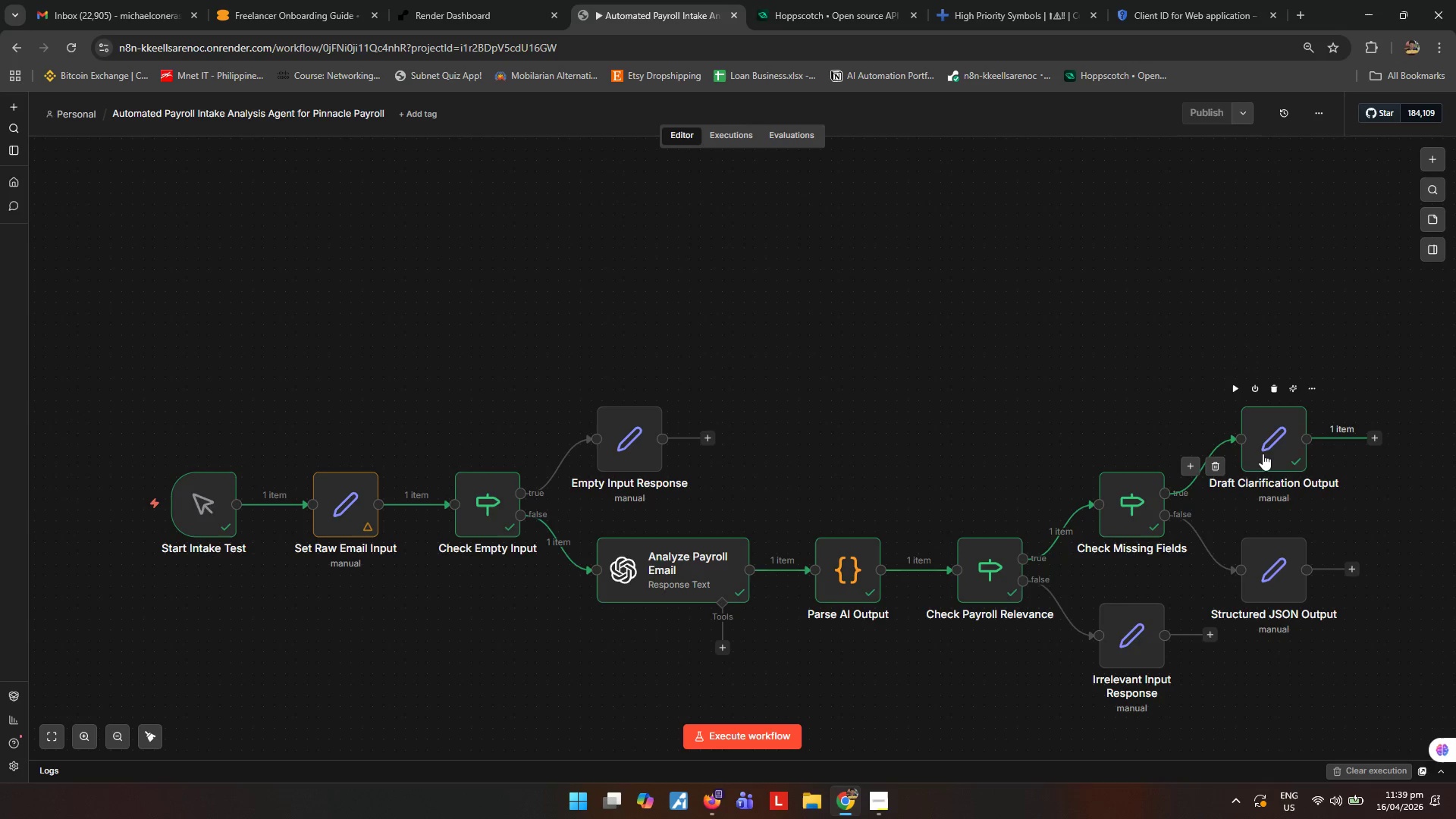 
double_click([1263, 453])
 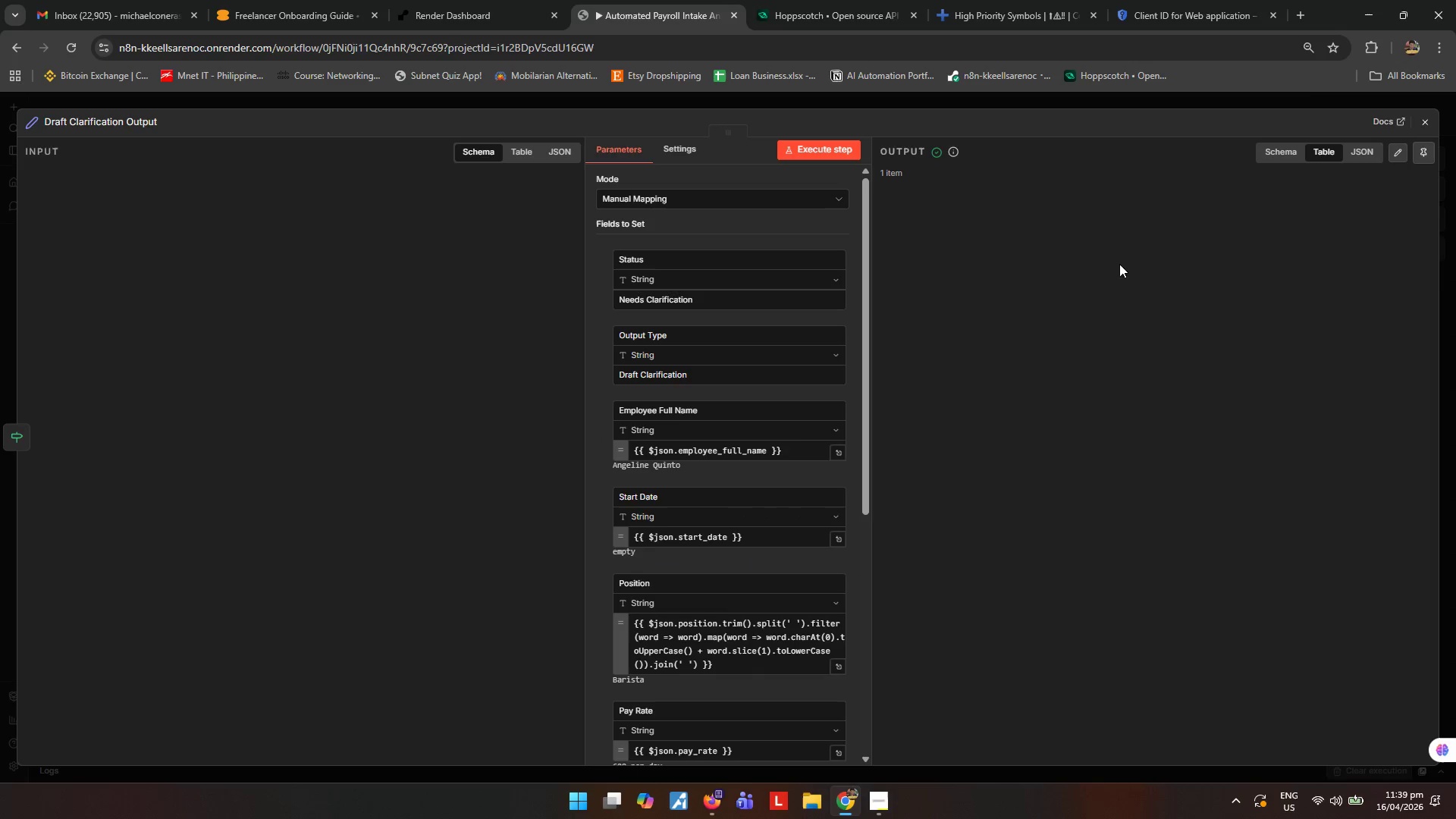 
left_click([1423, 126])
 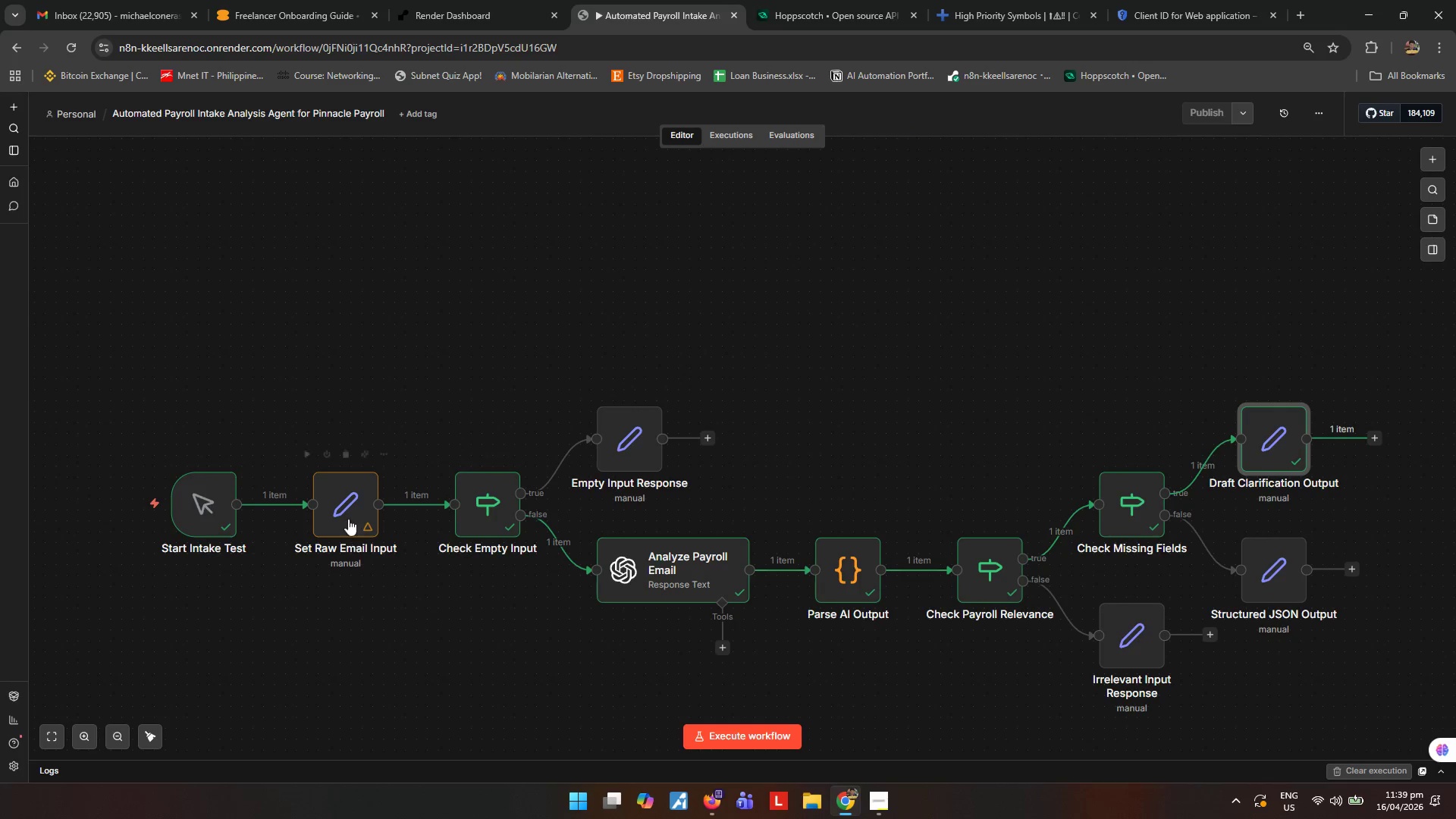 
double_click([346, 510])
 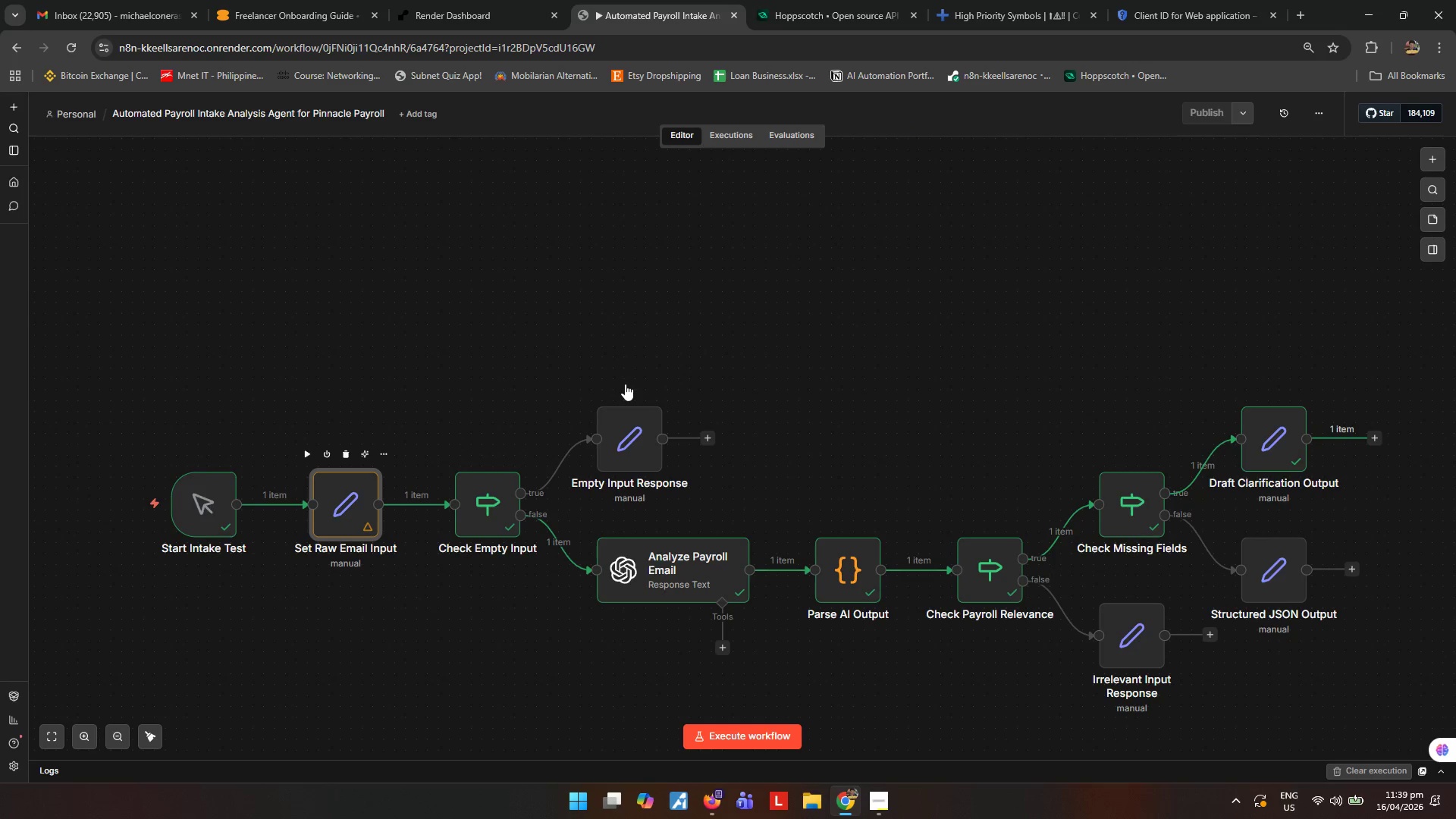 
mouse_move([645, 356])
 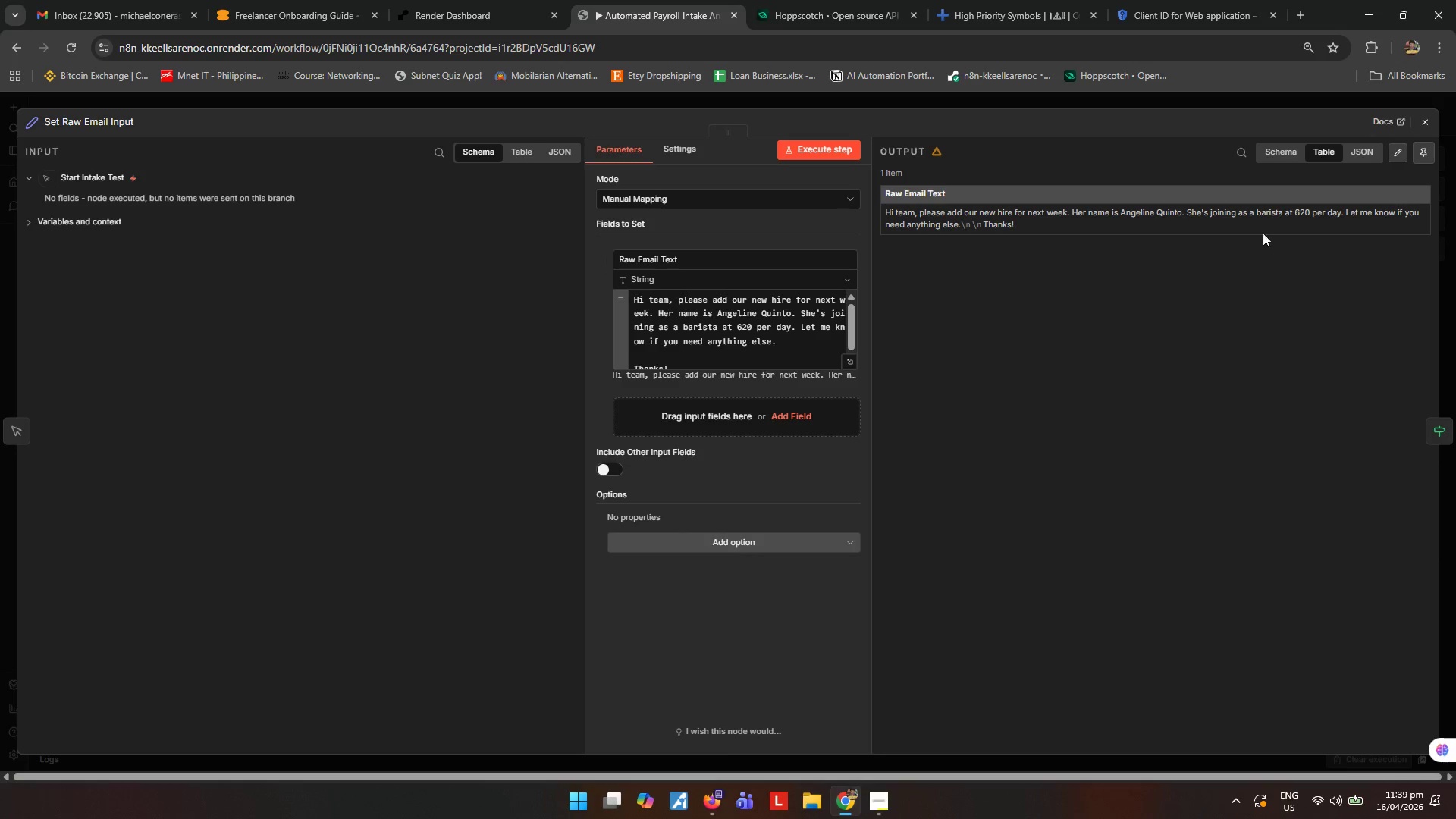 
key(Meta+Shift+MetaLeft)
 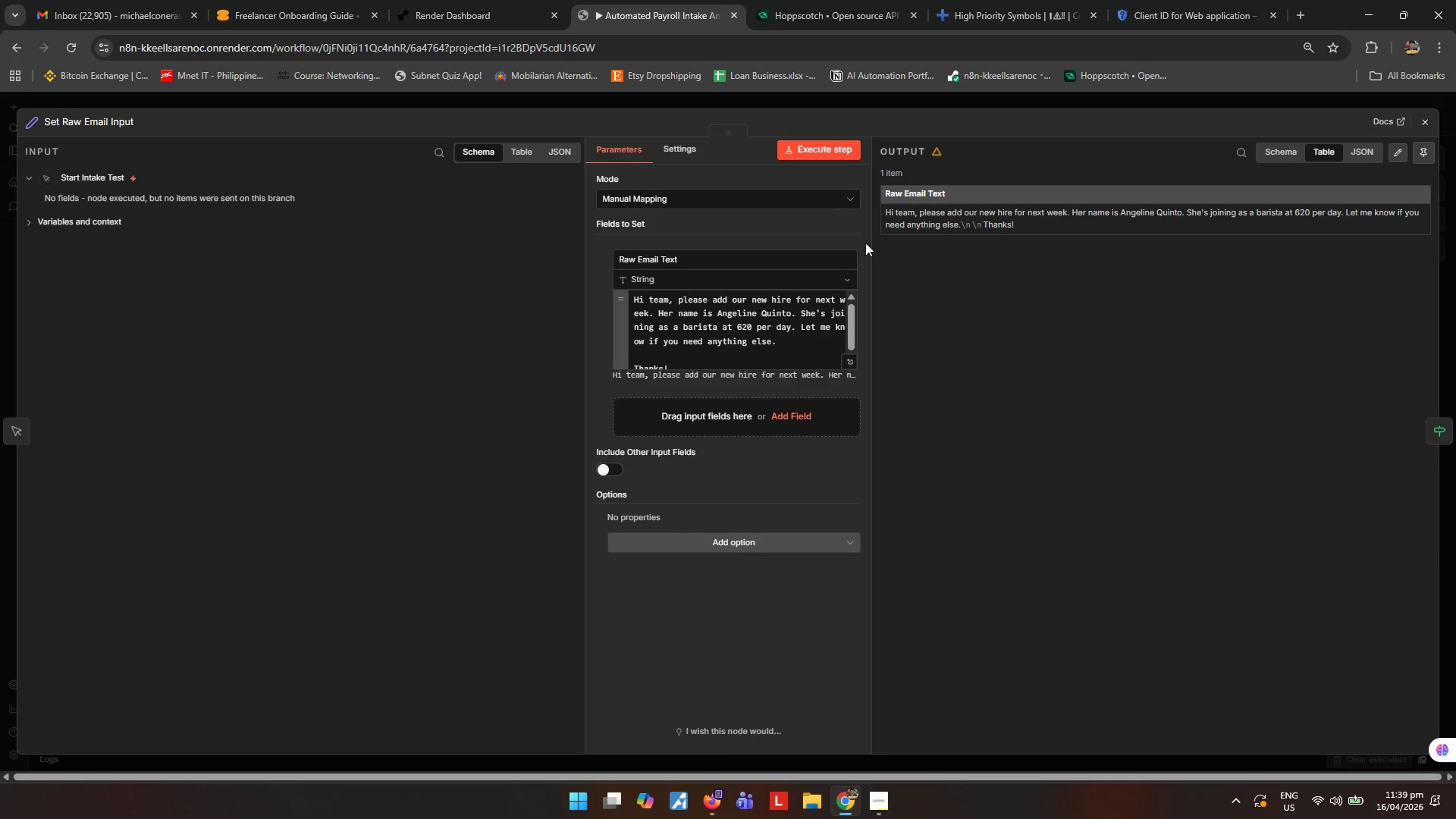 
key(Meta+Shift+S)
 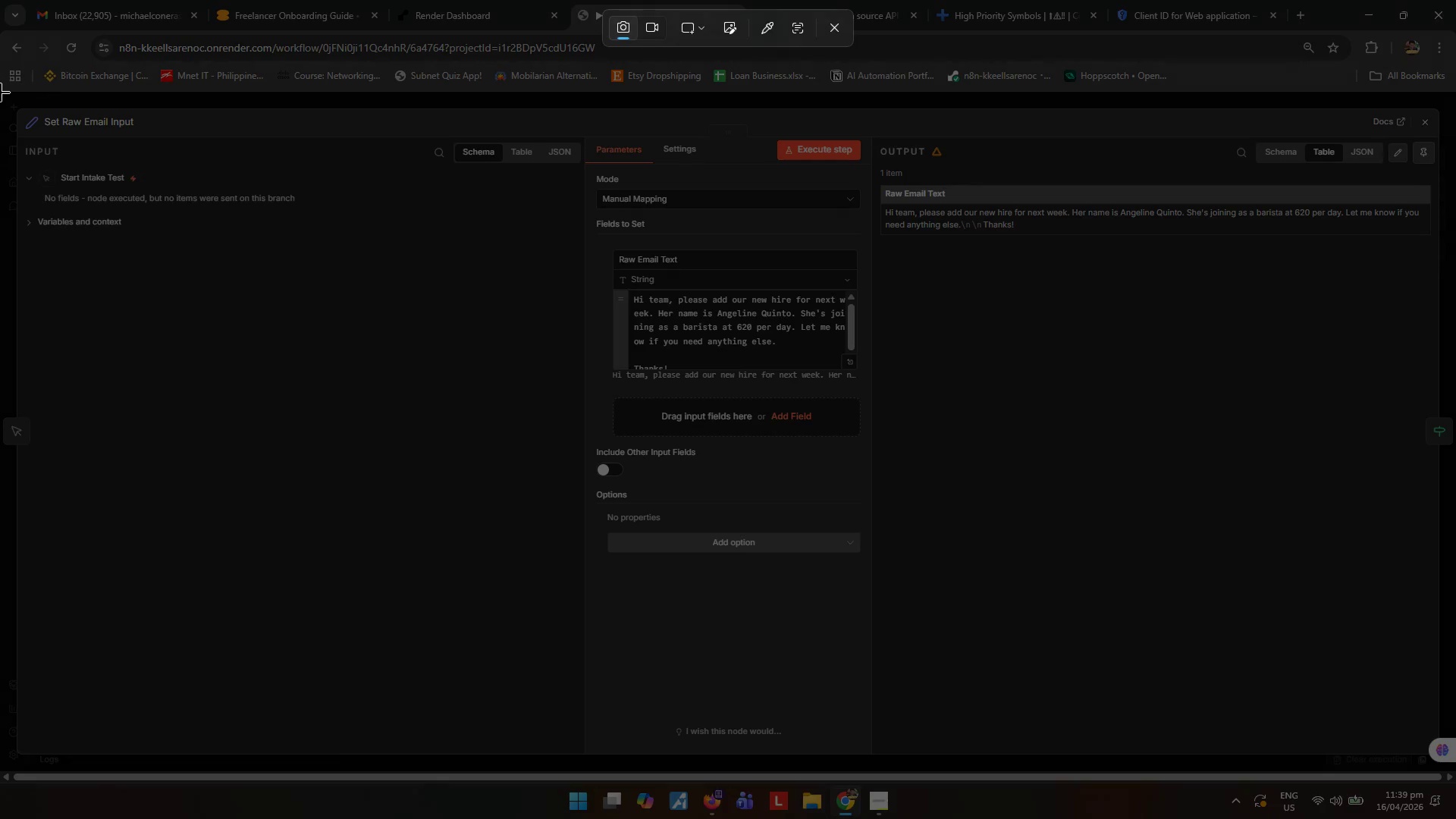 
left_click_drag(start_coordinate=[18, 105], to_coordinate=[1448, 761])
 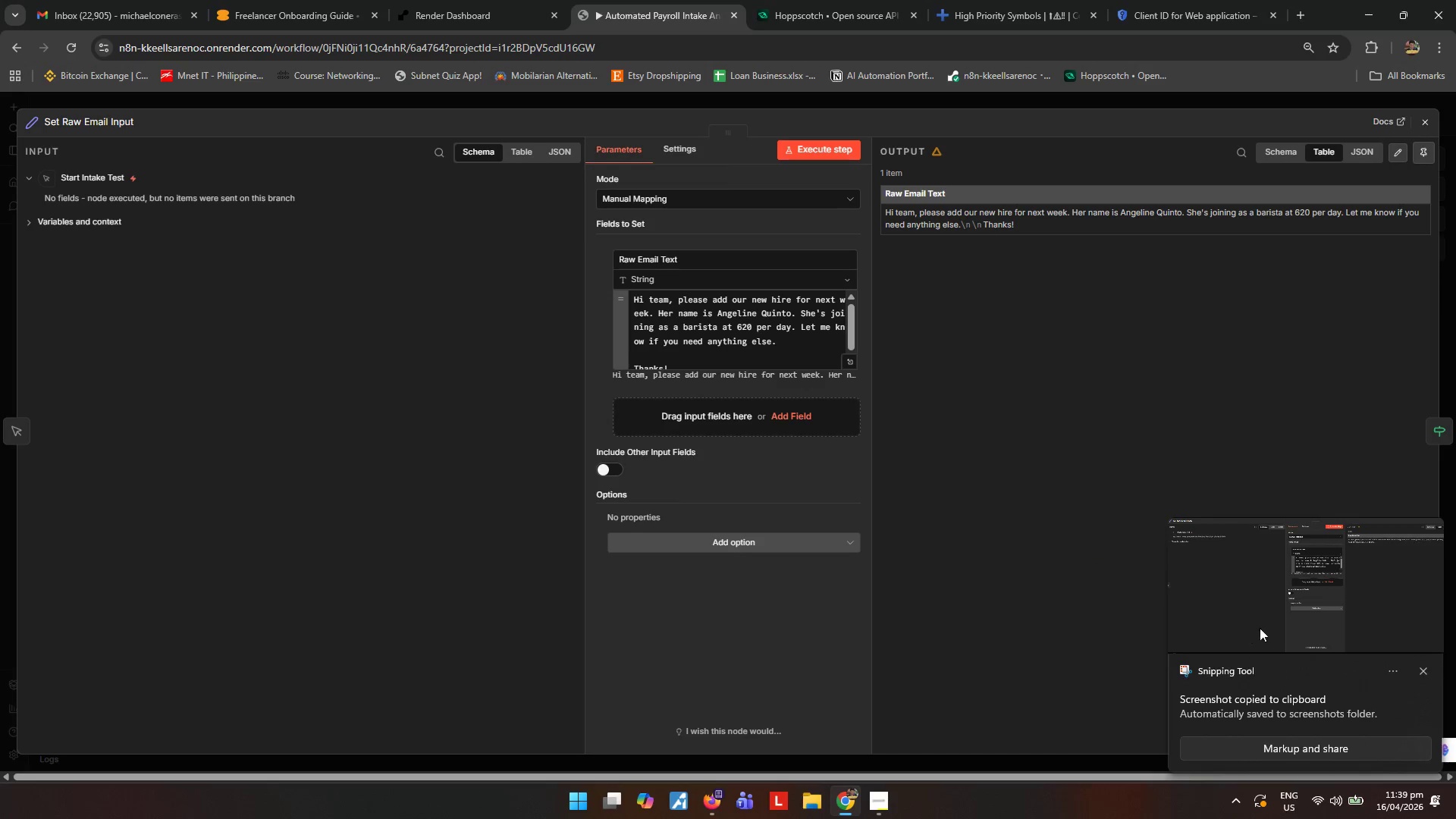 
left_click([1304, 613])
 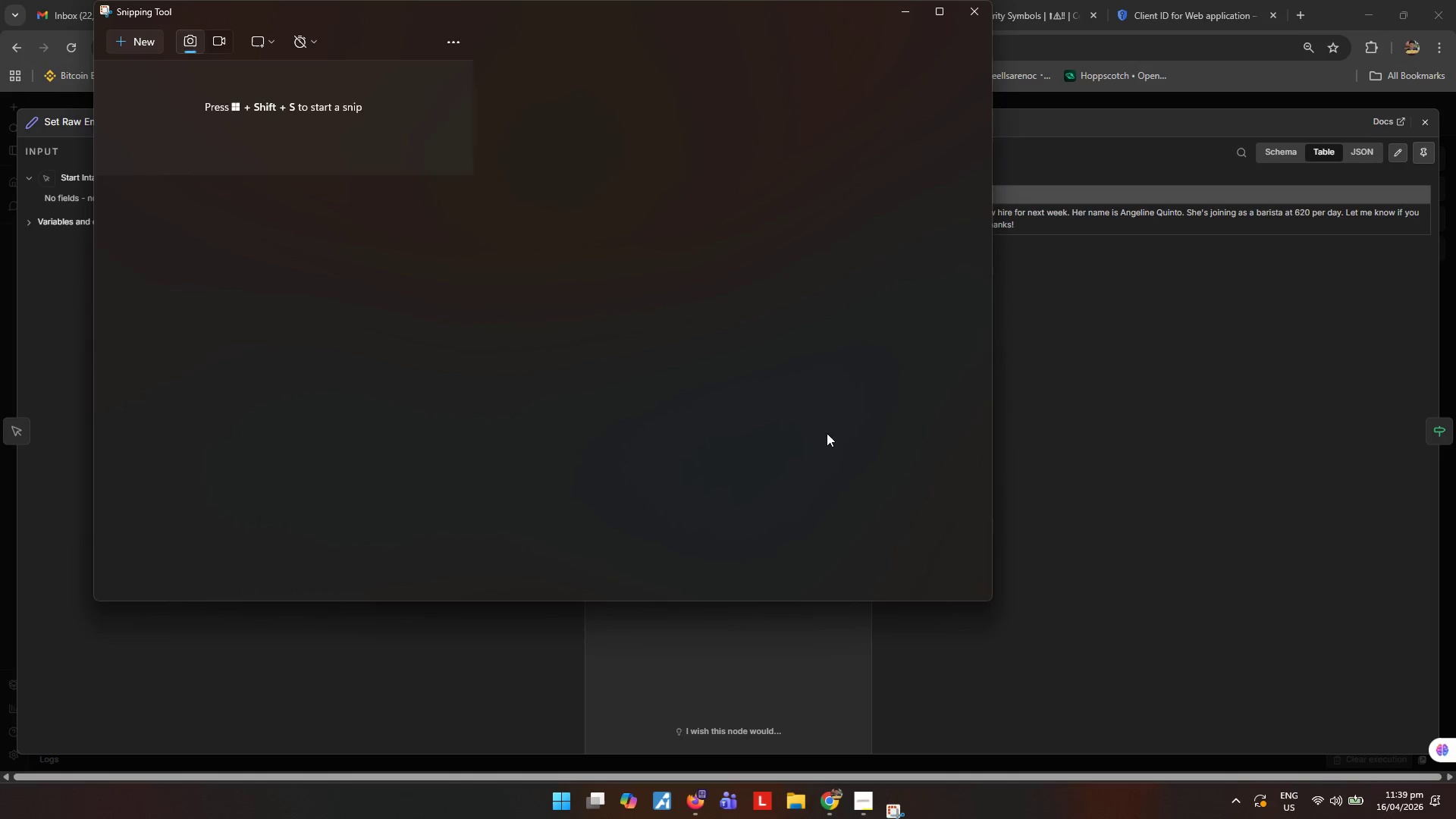 
key(Control+S)
 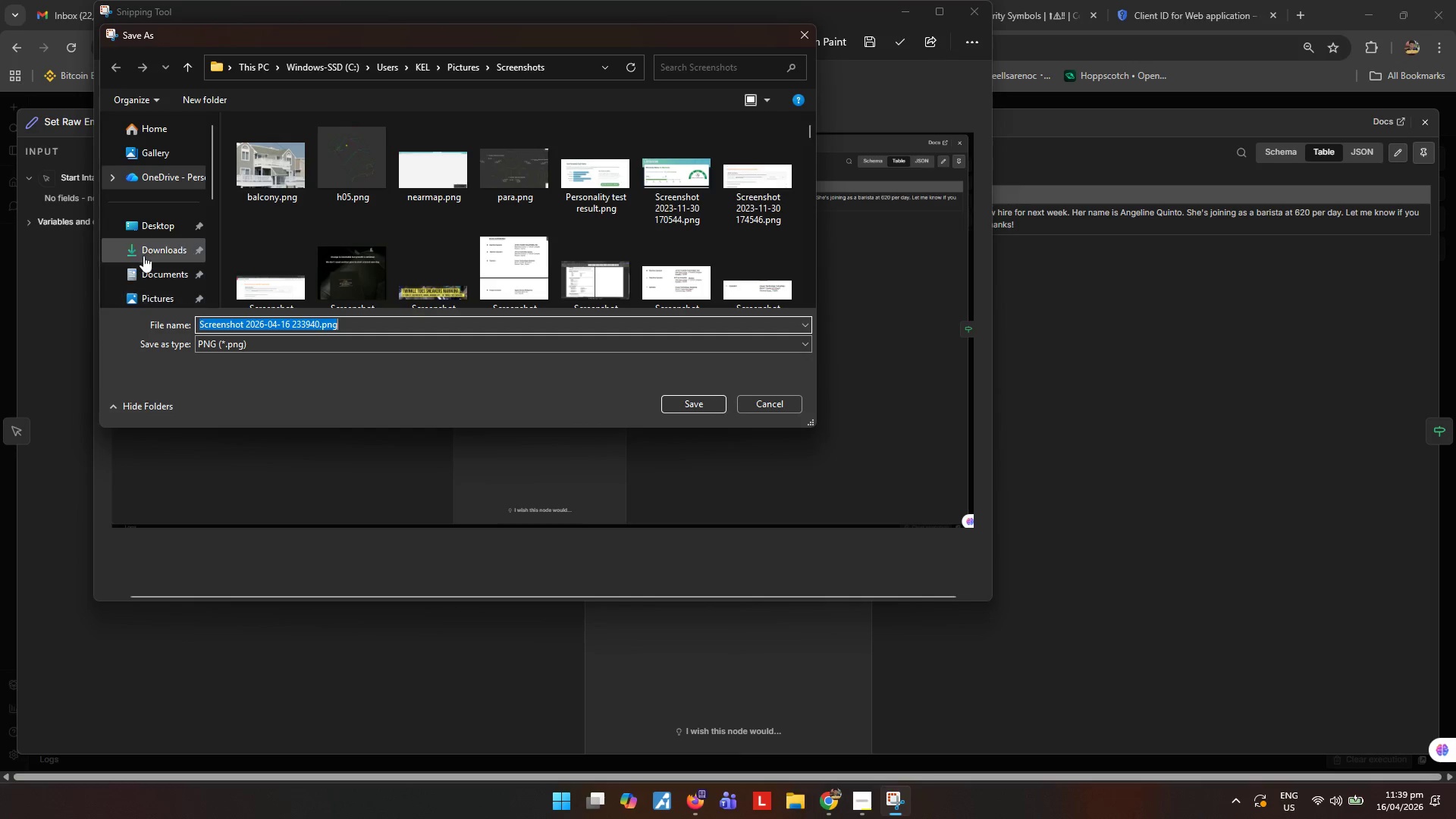 
left_click([160, 228])
 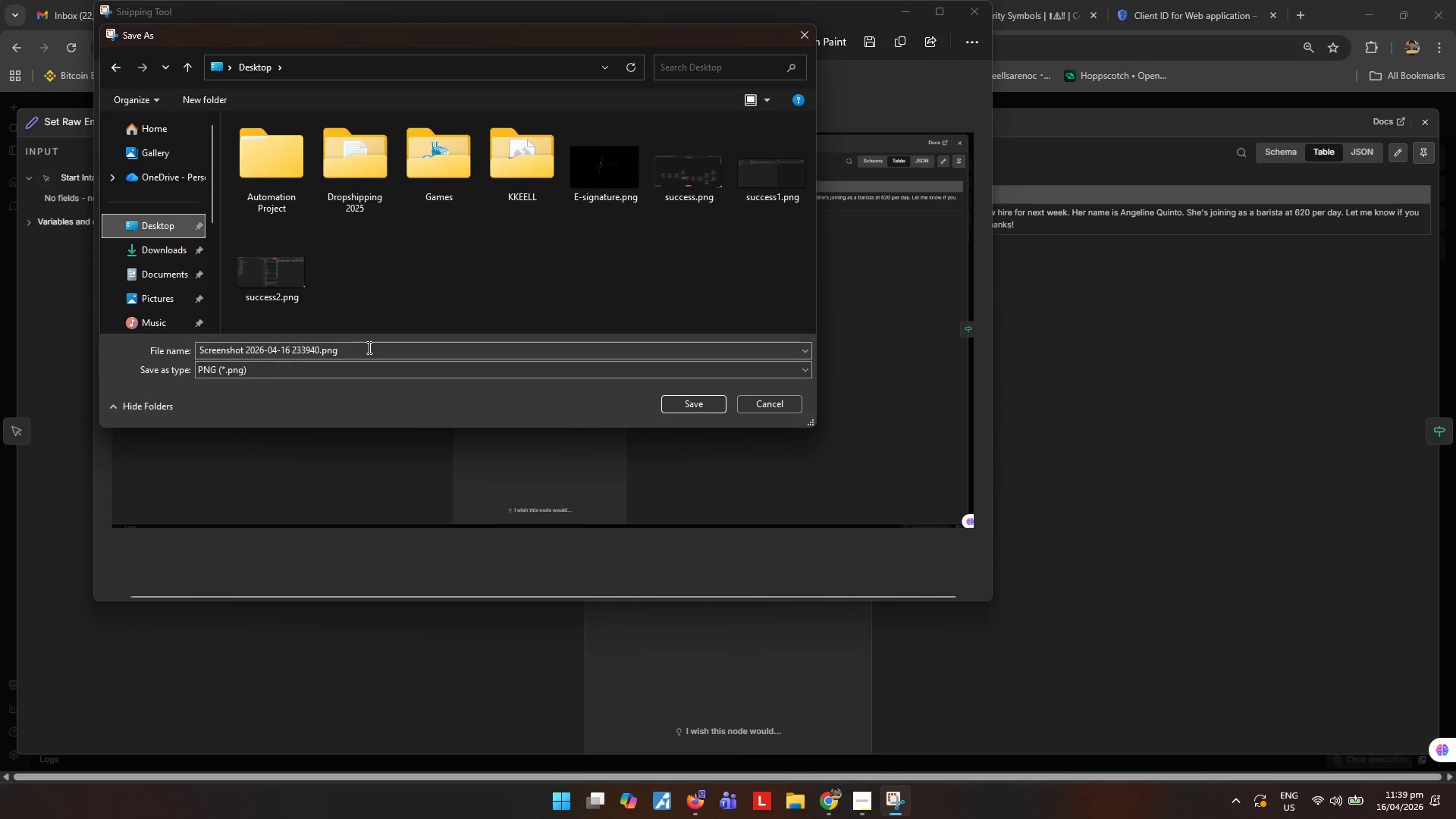 
left_click([371, 349])
 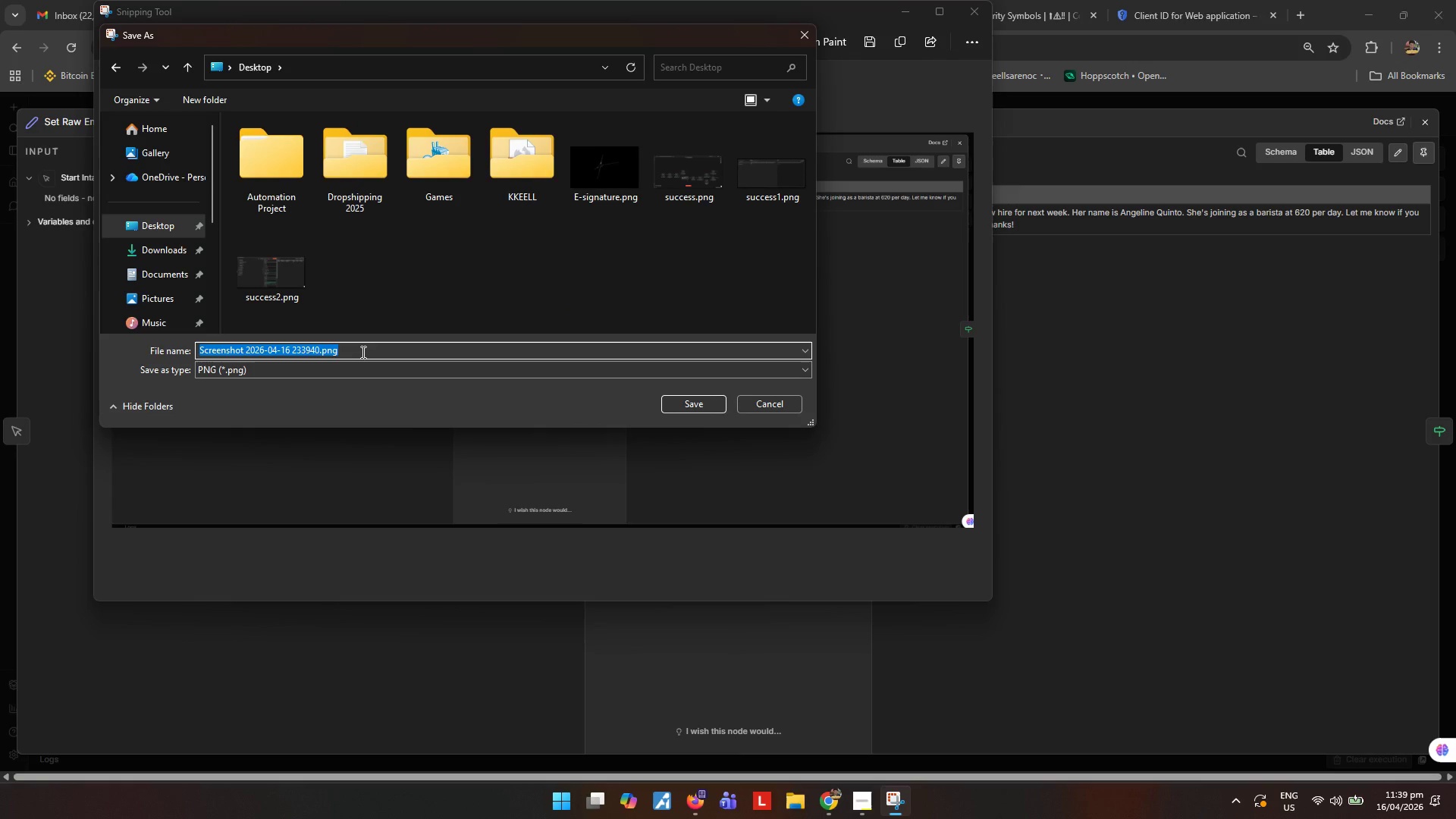 
type(missingdata)
 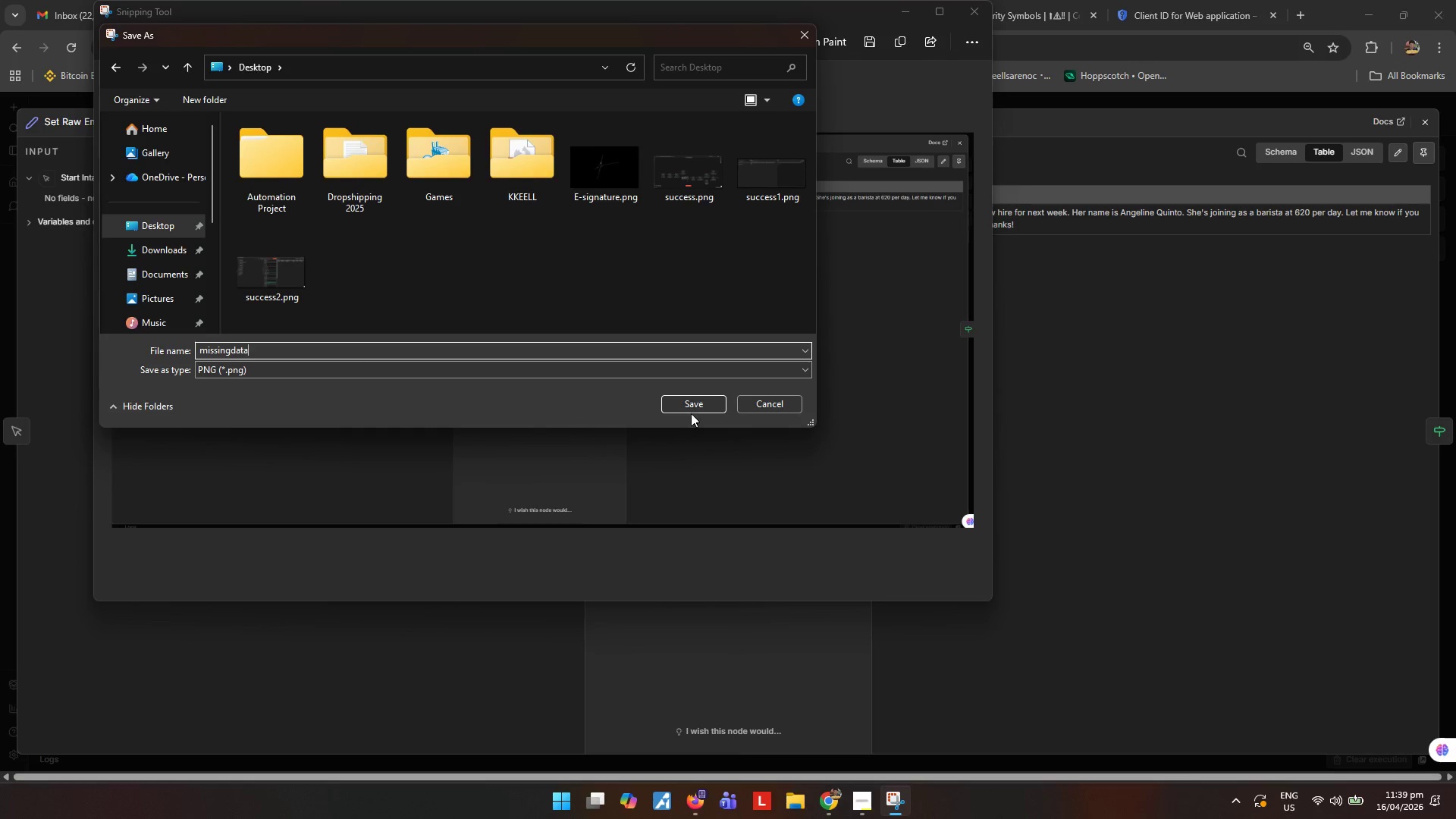 
left_click([692, 400])
 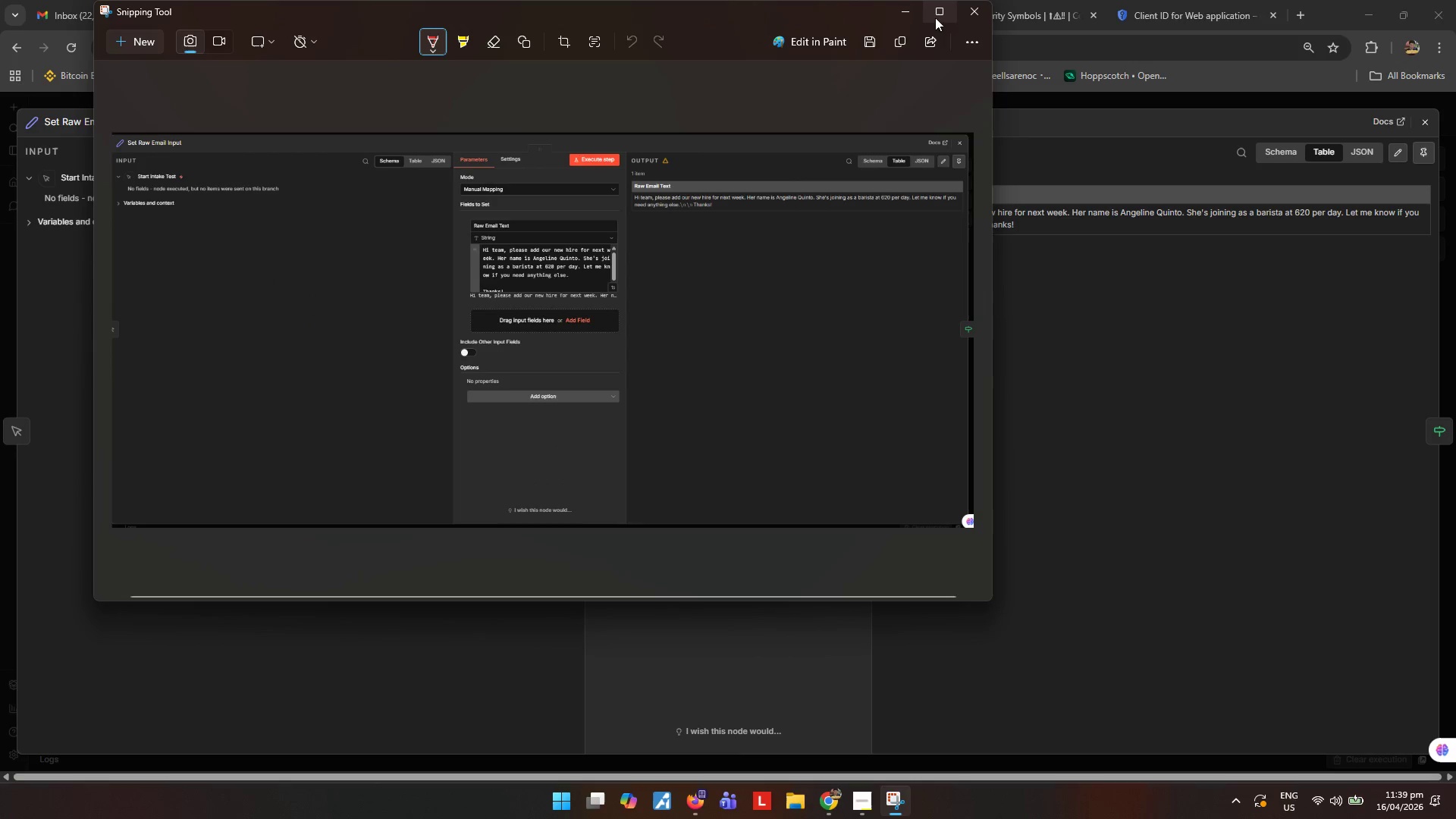 
left_click([968, 9])
 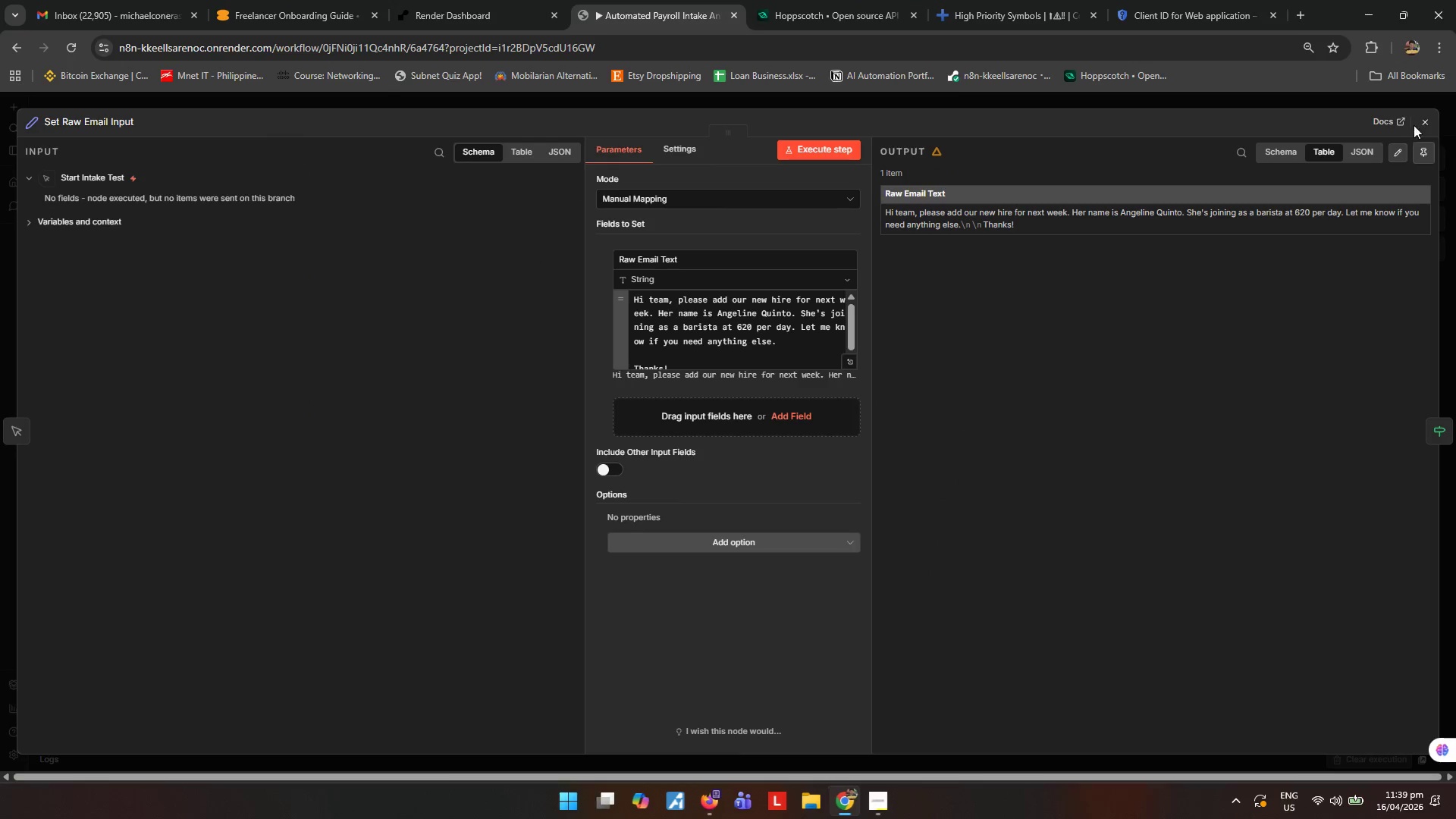 
left_click([1417, 124])
 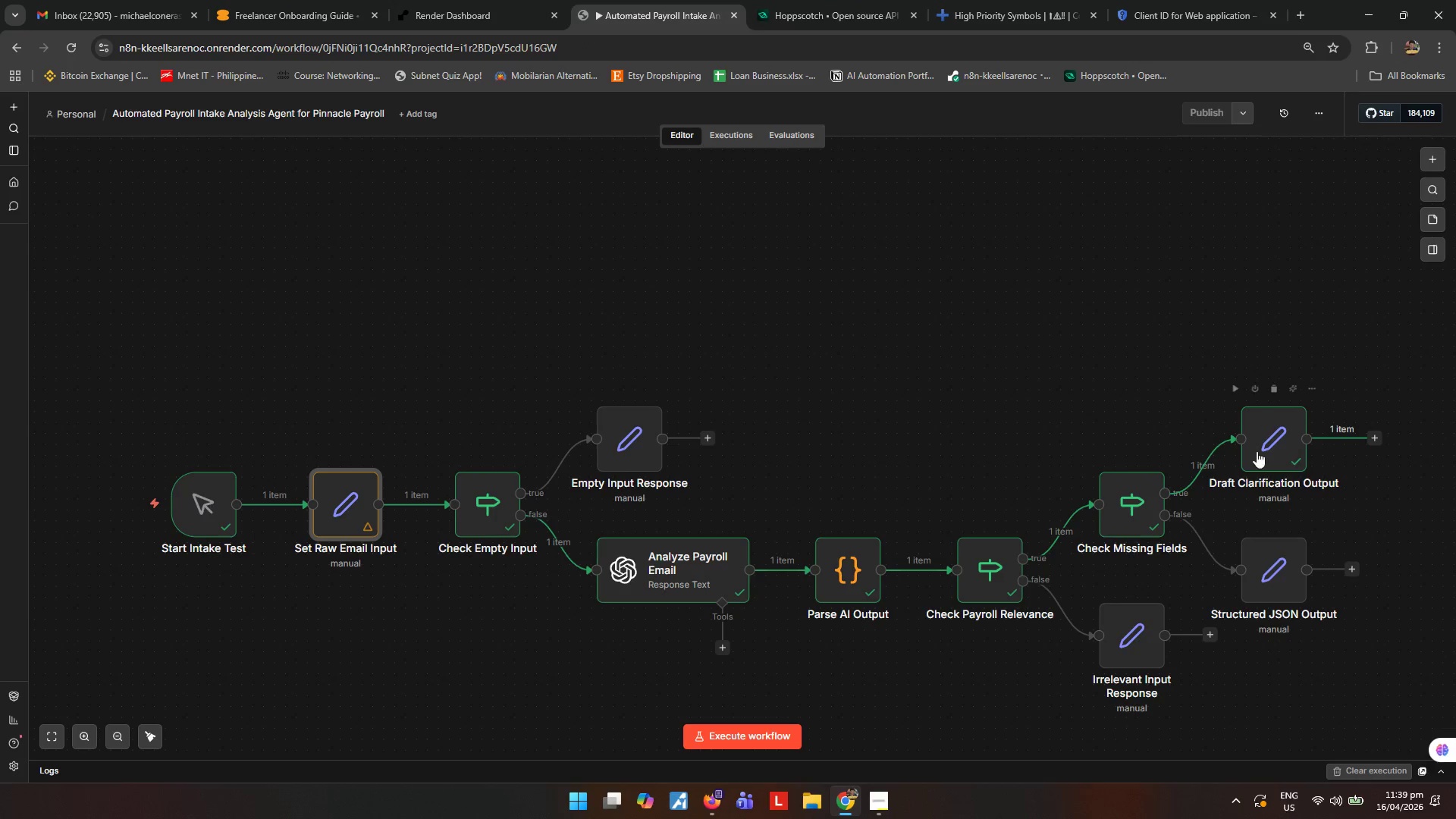 
double_click([1255, 451])
 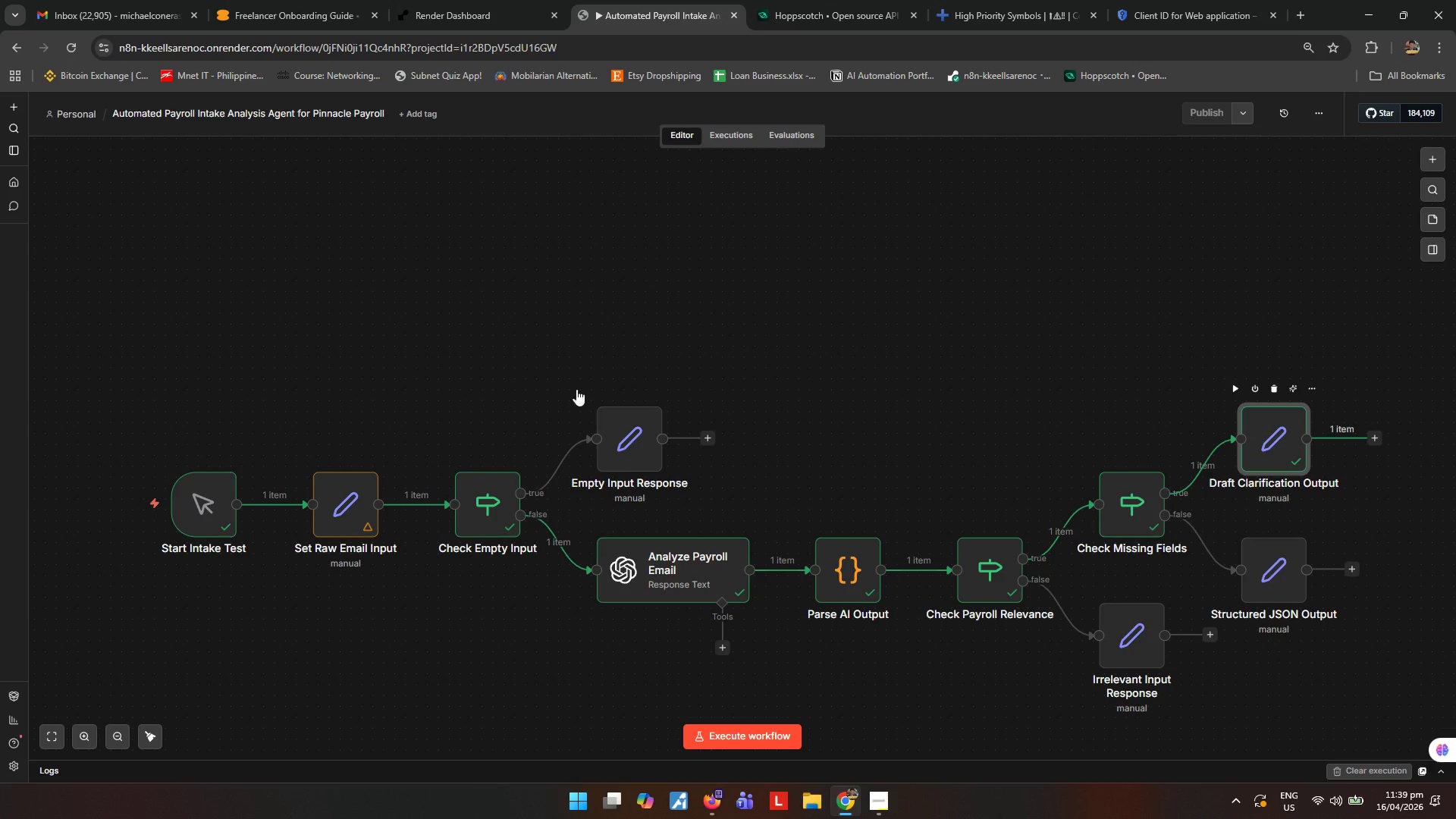 
mouse_move([732, 419])
 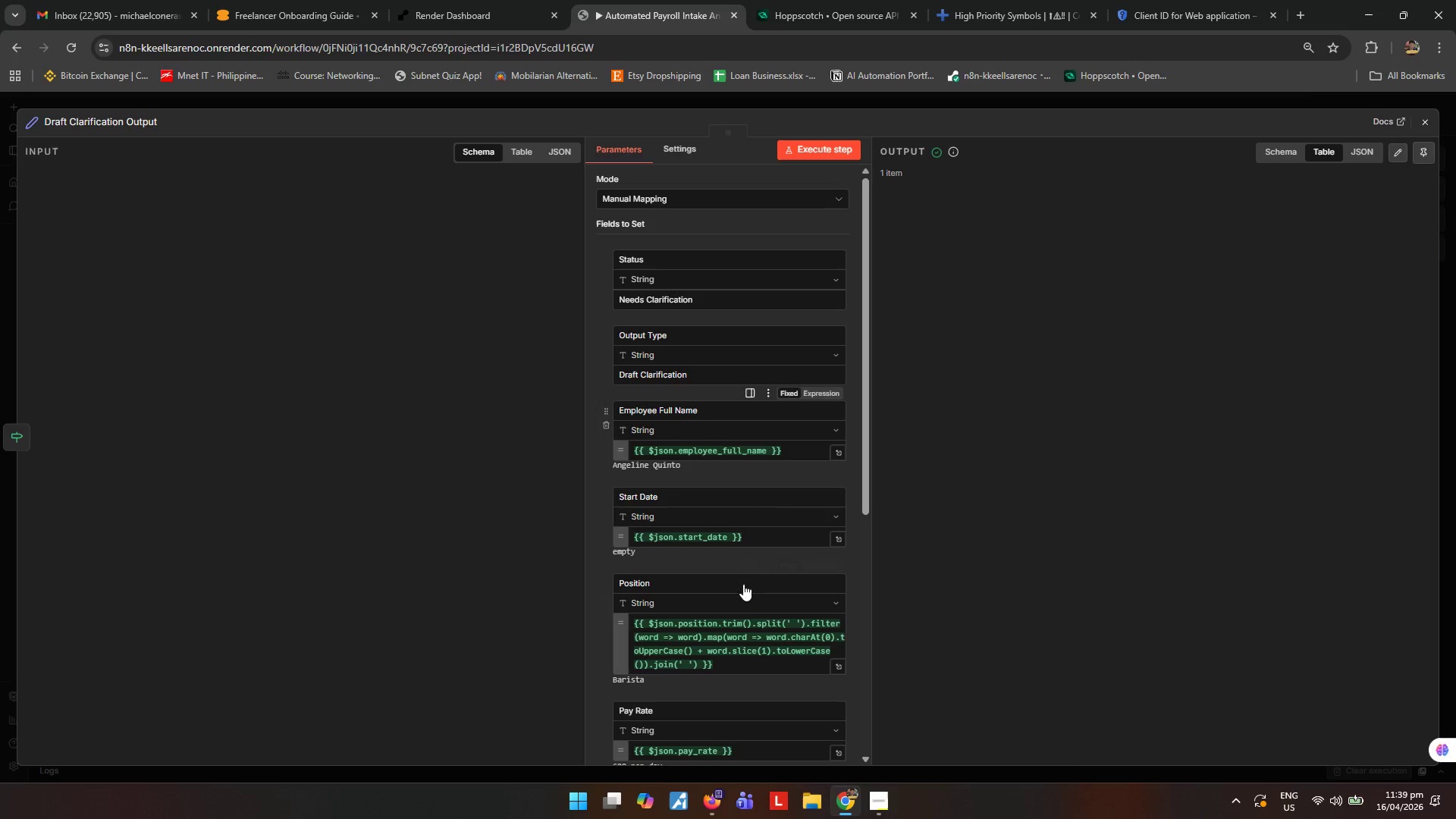 
scroll: coordinate [714, 630], scroll_direction: down, amount: 8.0
 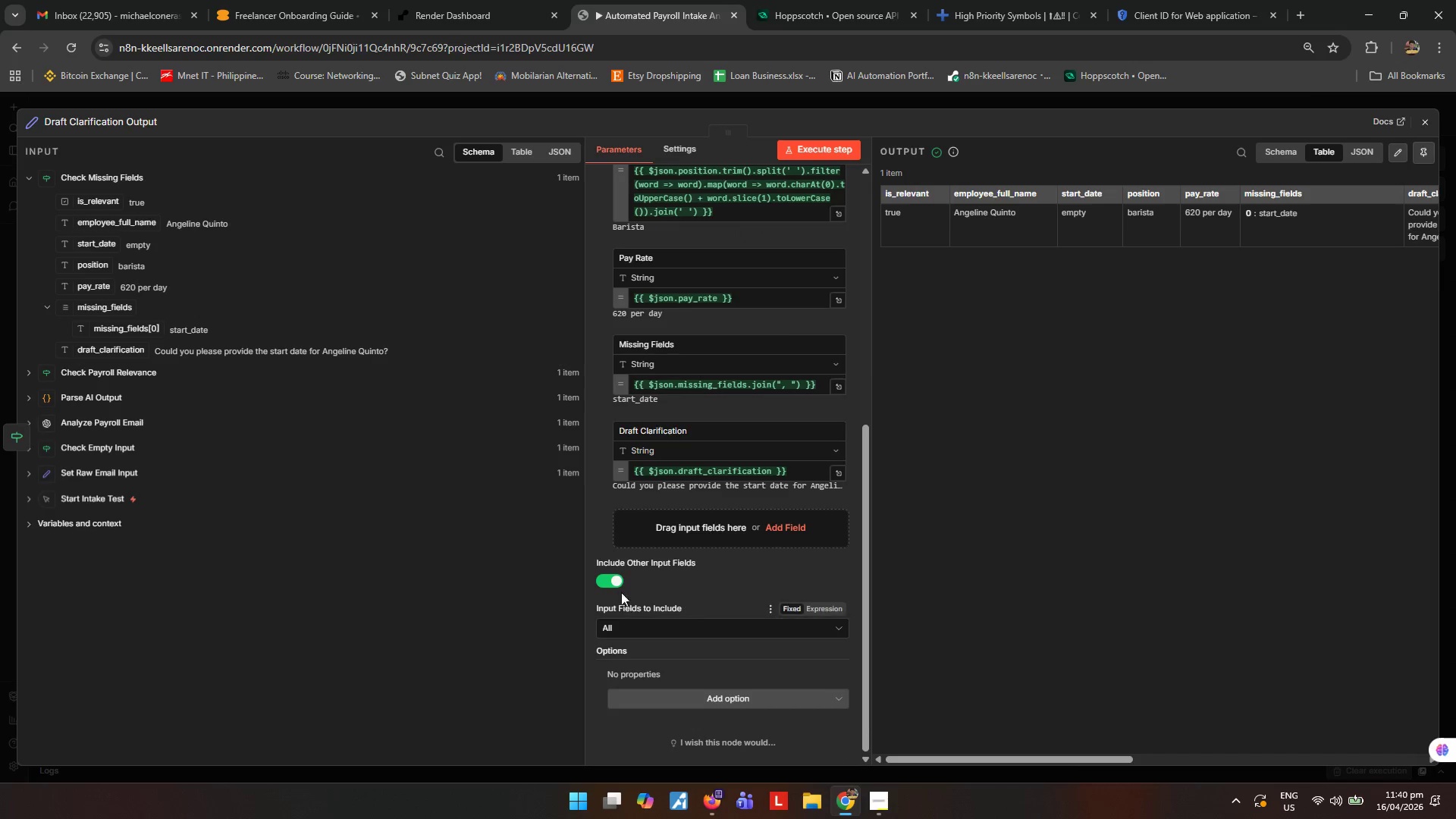 
left_click([616, 586])
 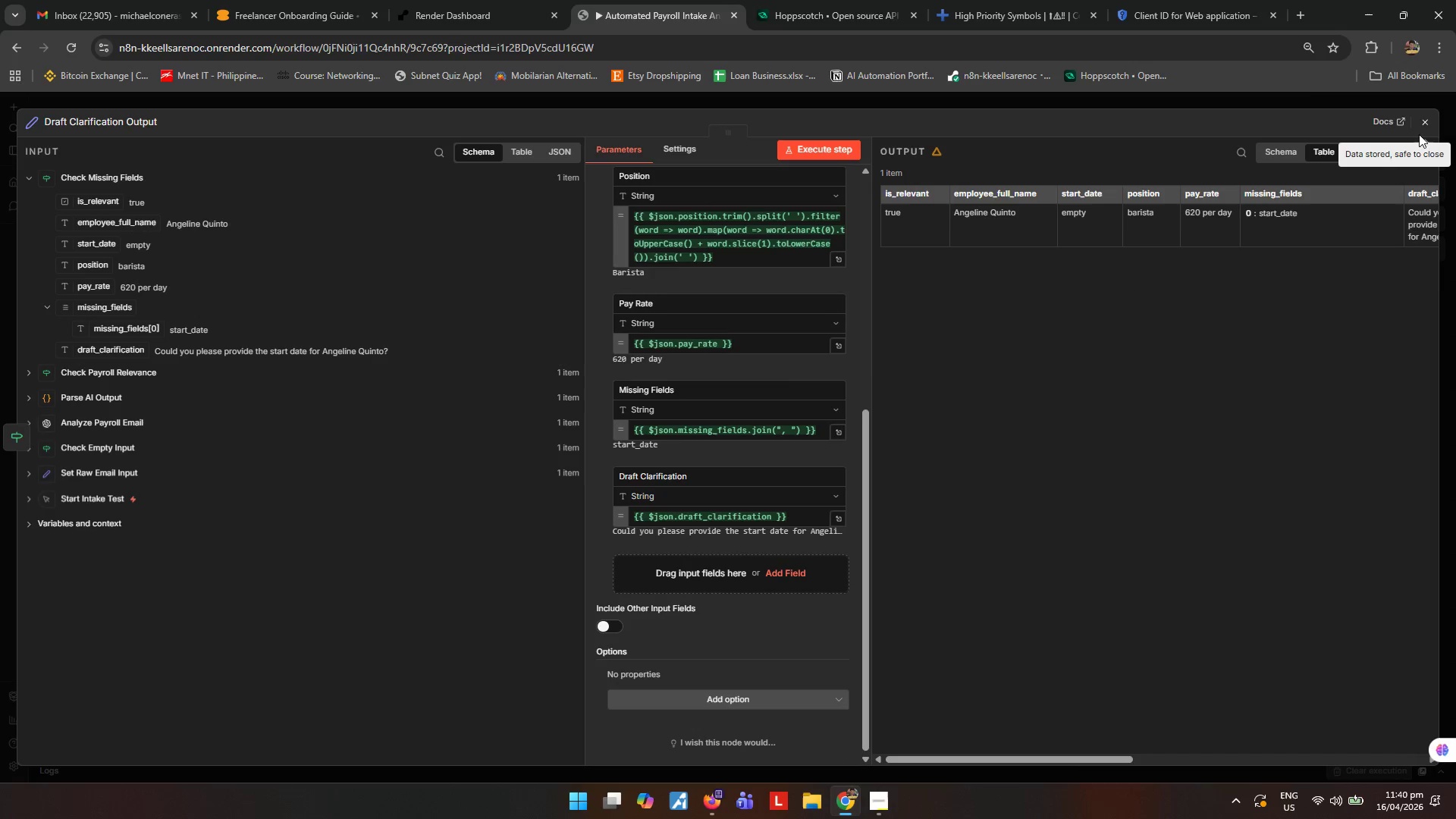 
left_click([1423, 130])
 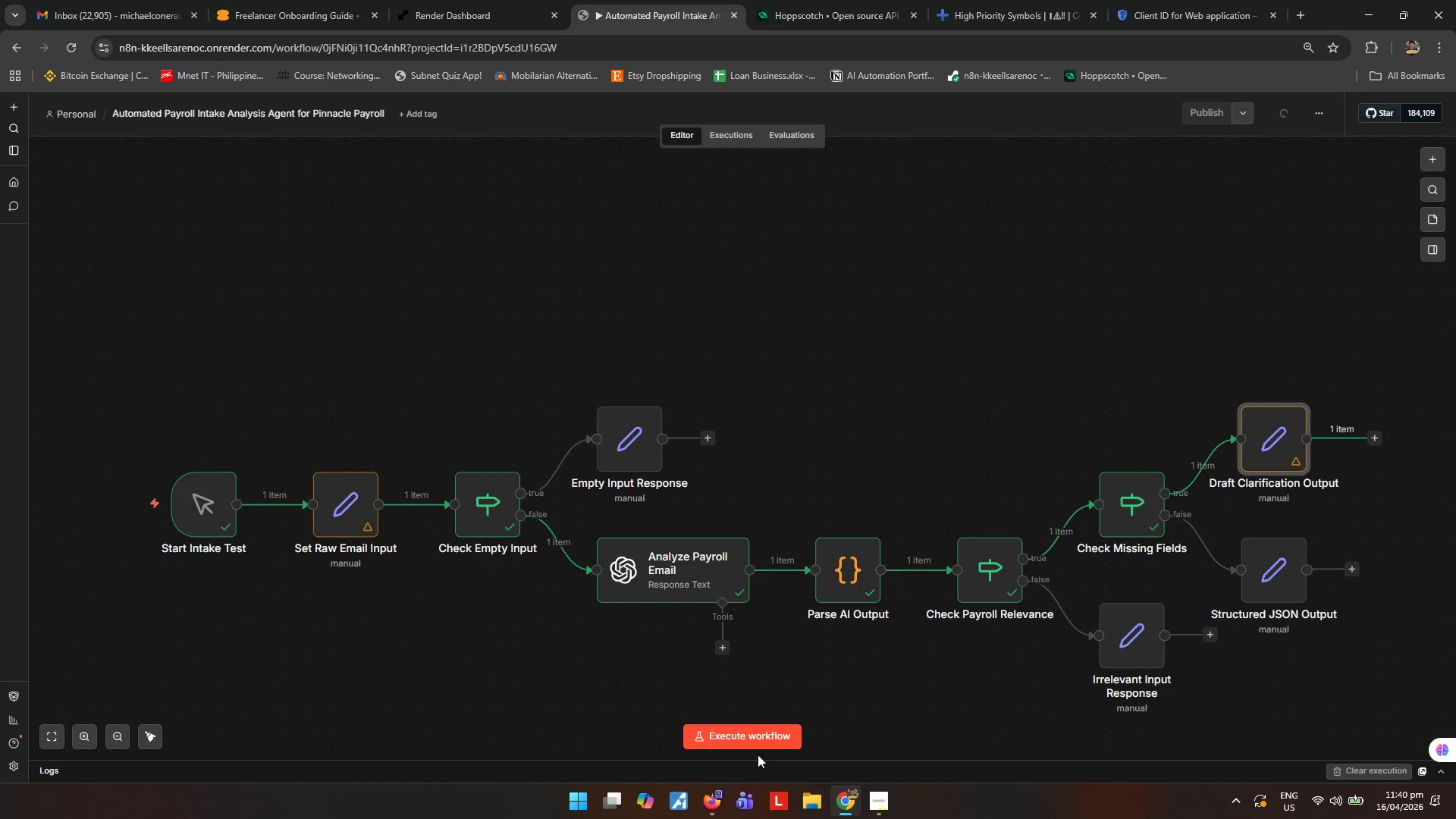 
left_click([754, 745])
 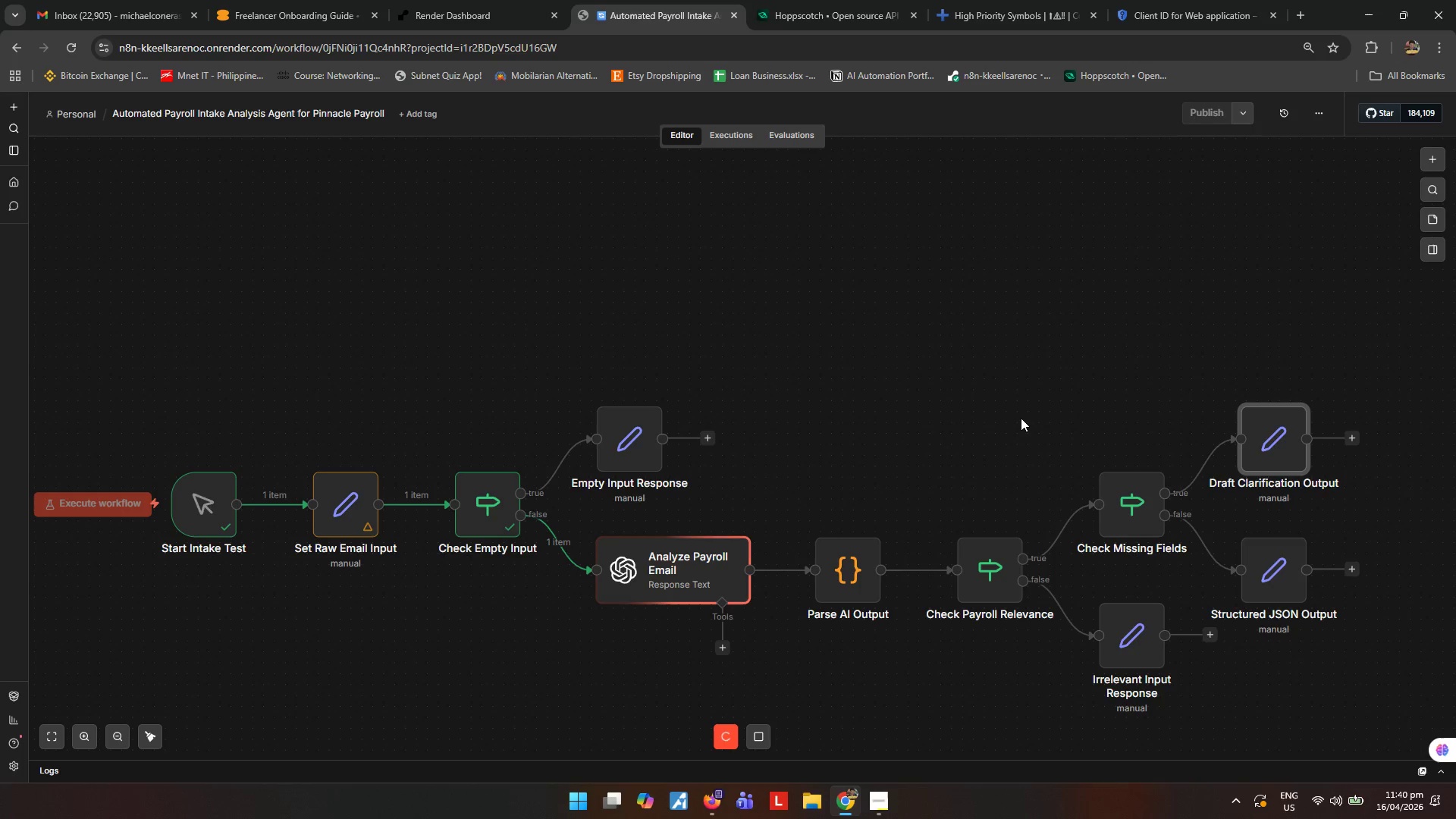 
wait(7.08)
 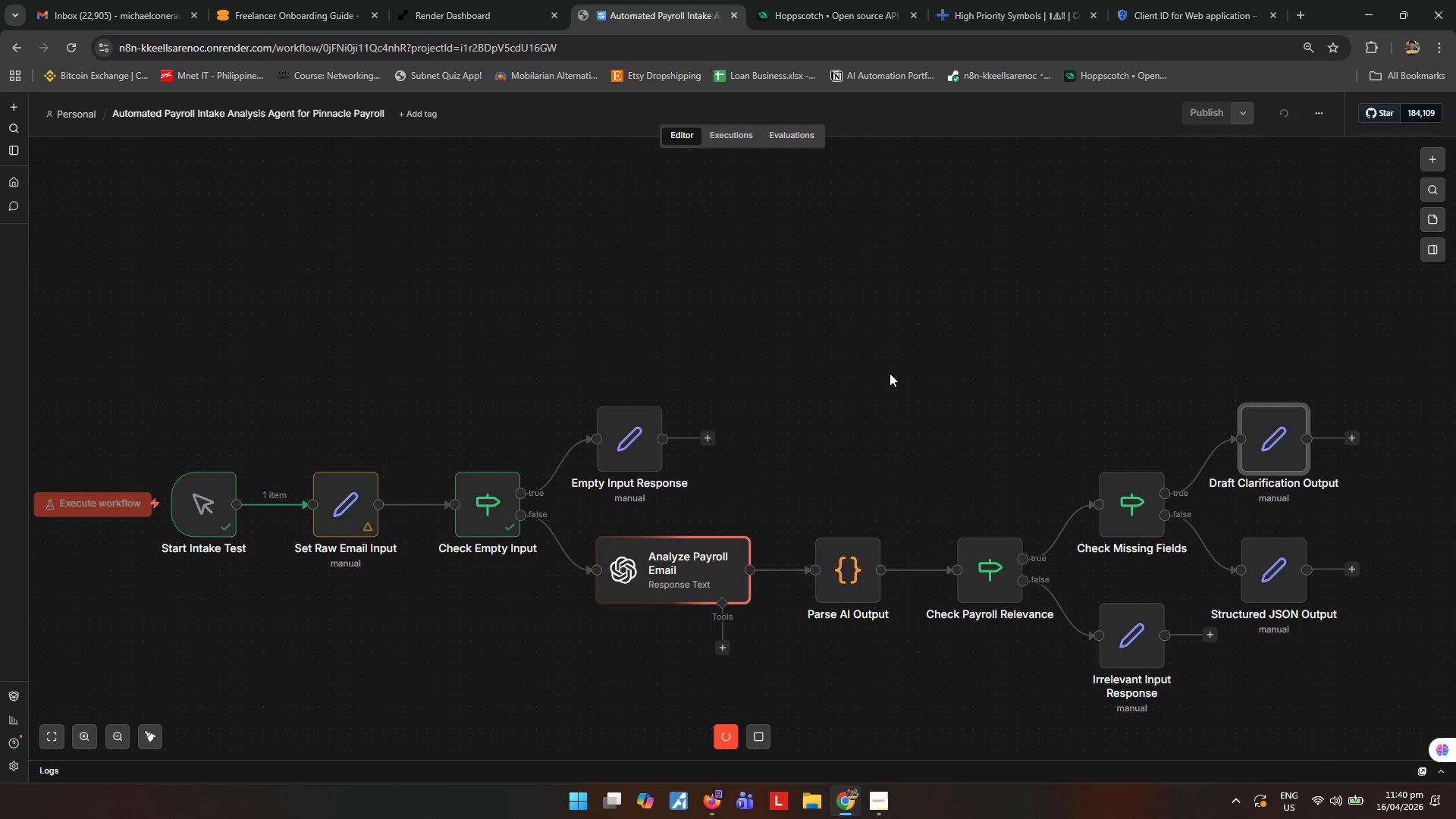 
double_click([1262, 438])
 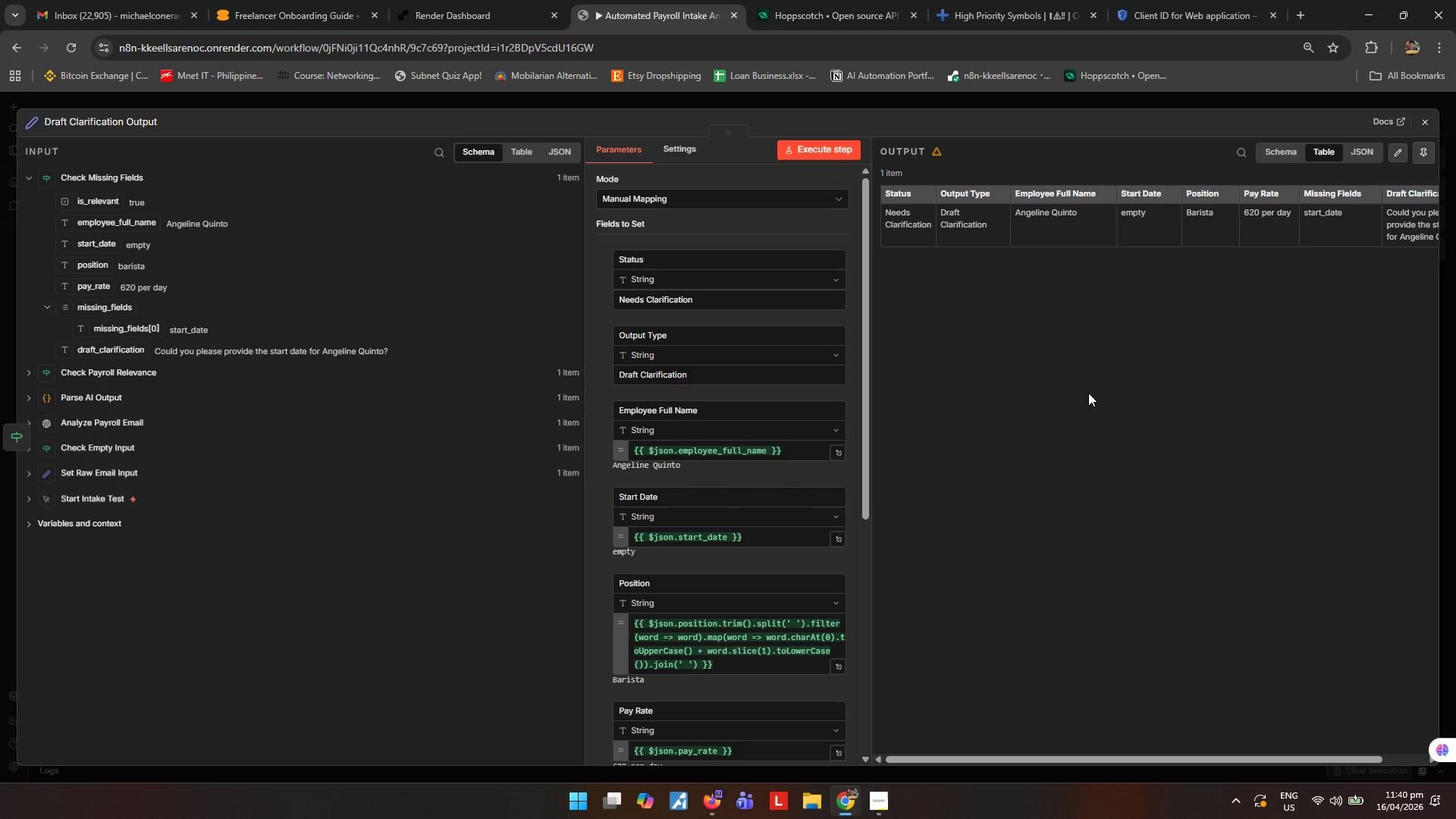 
wait(12.62)
 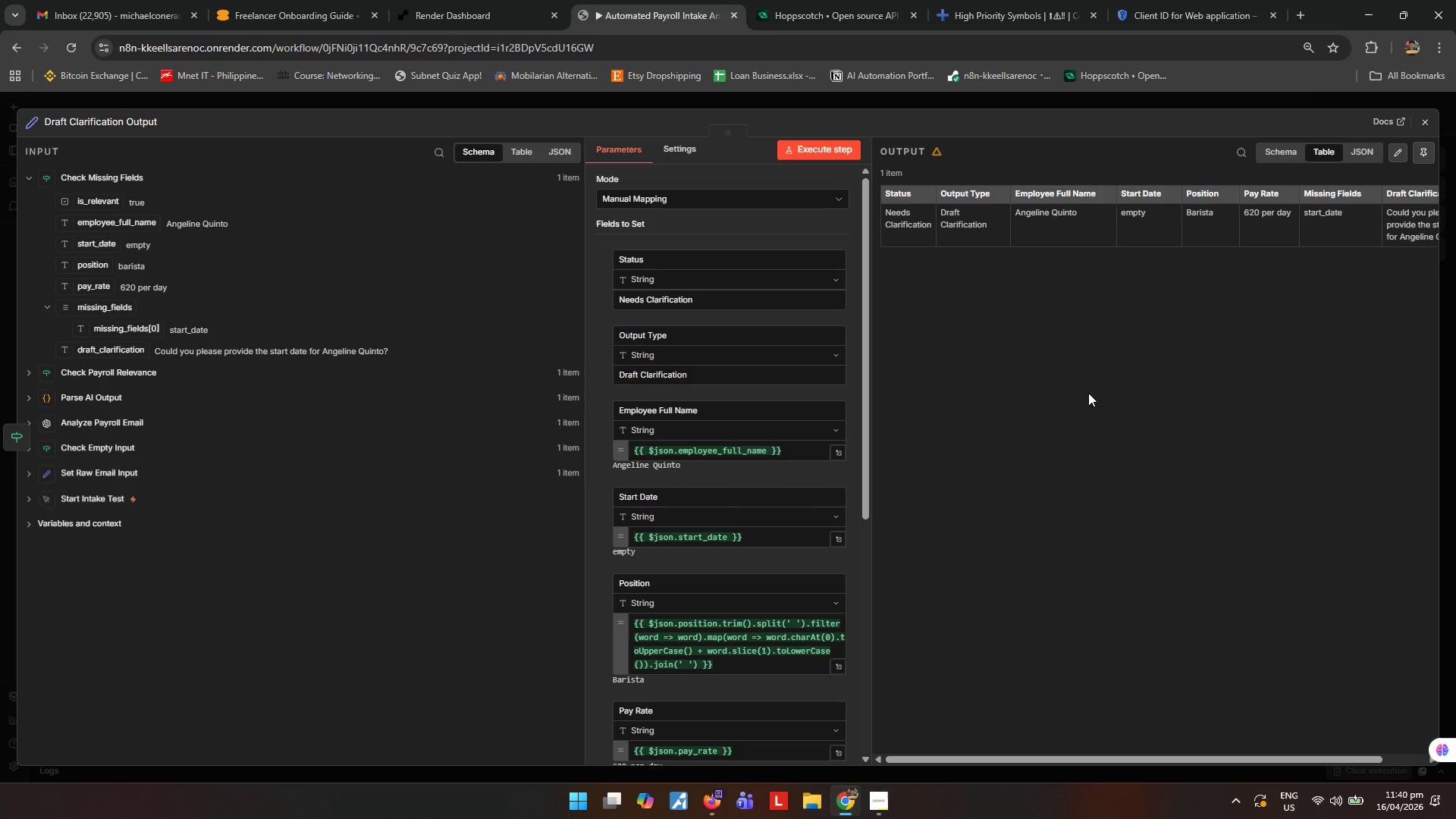 
left_click_drag(start_coordinate=[1079, 762], to_coordinate=[1086, 763])
 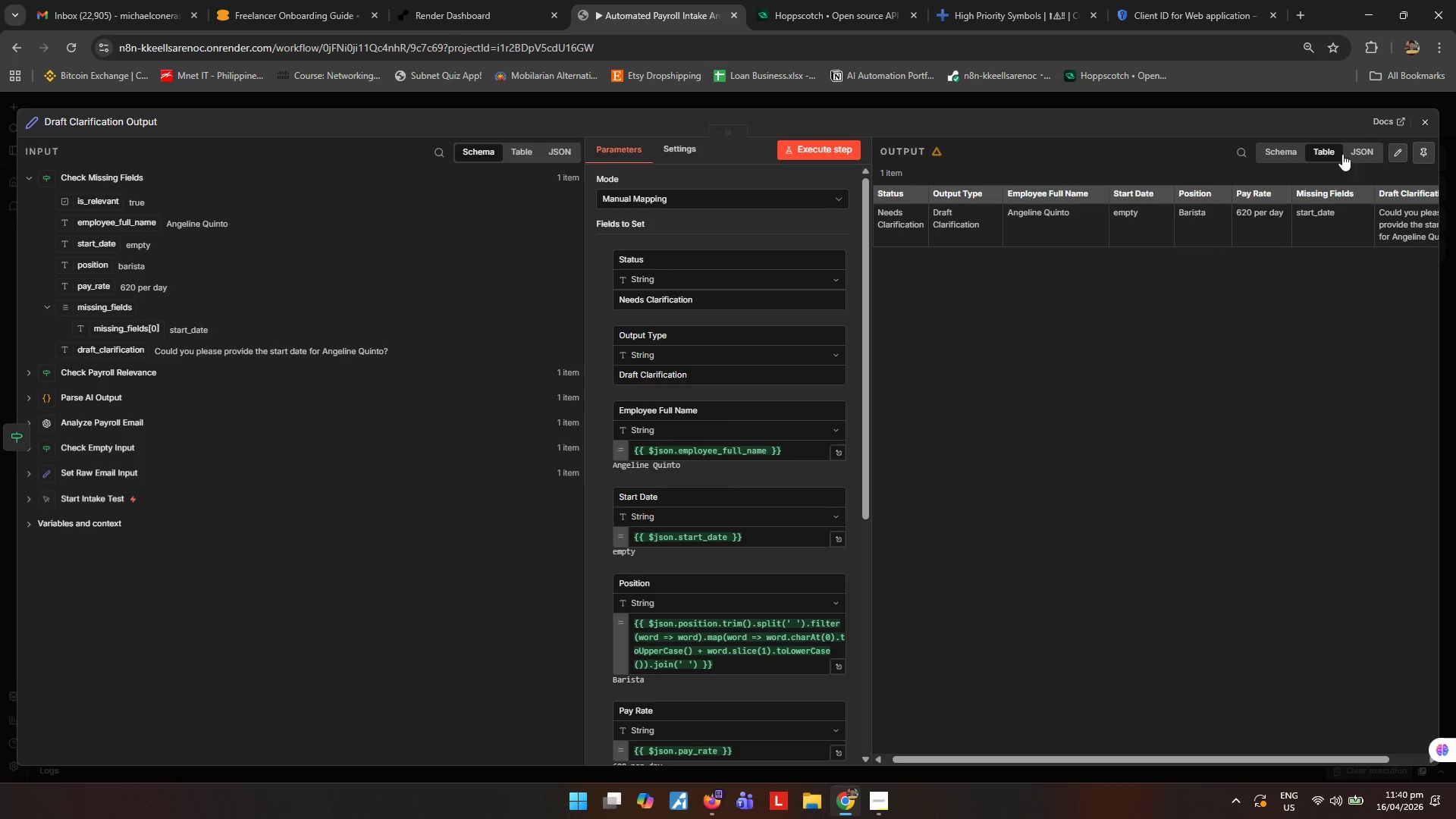 
left_click([1369, 156])
 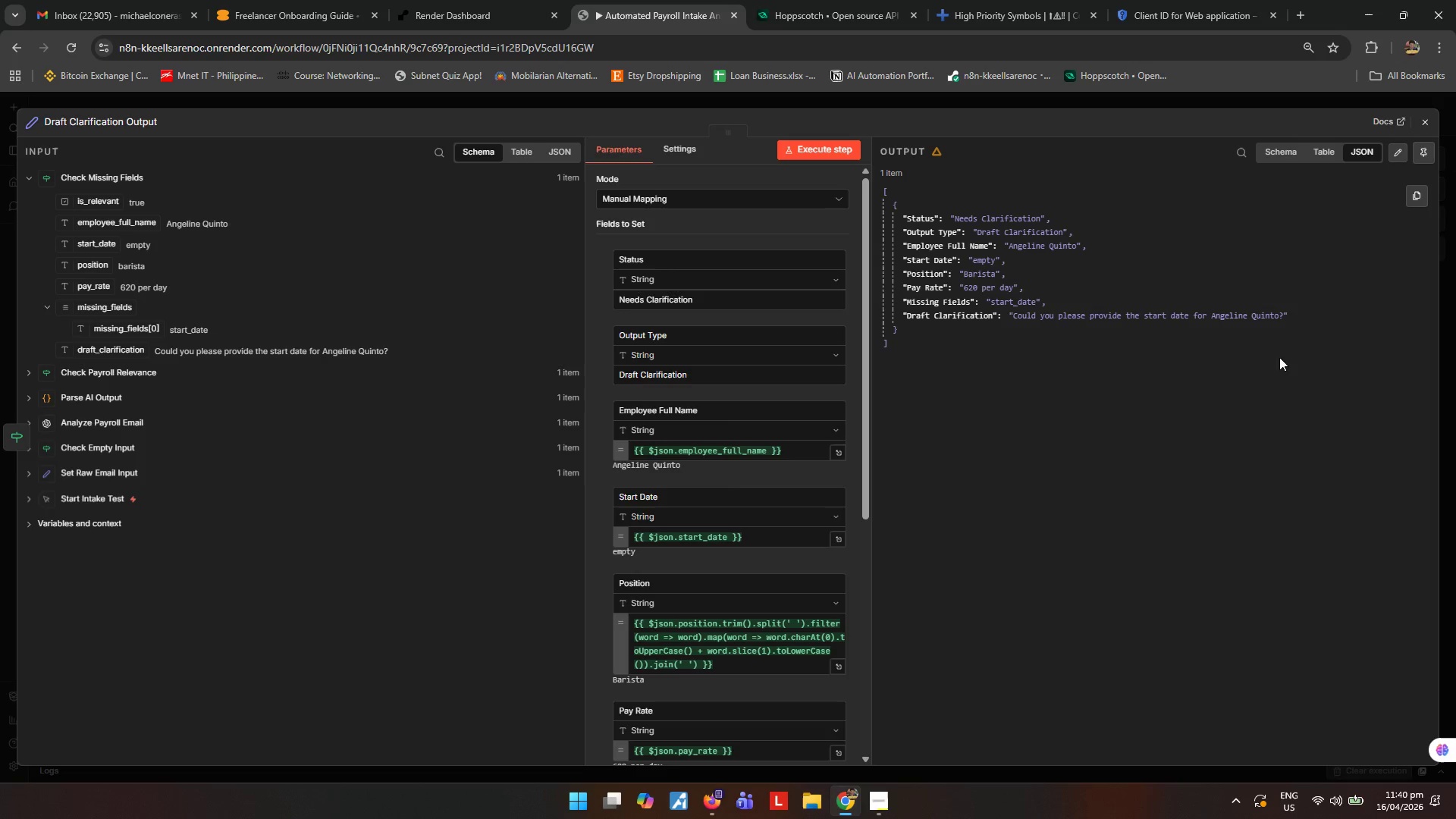 
key(Meta+Shift+S)
 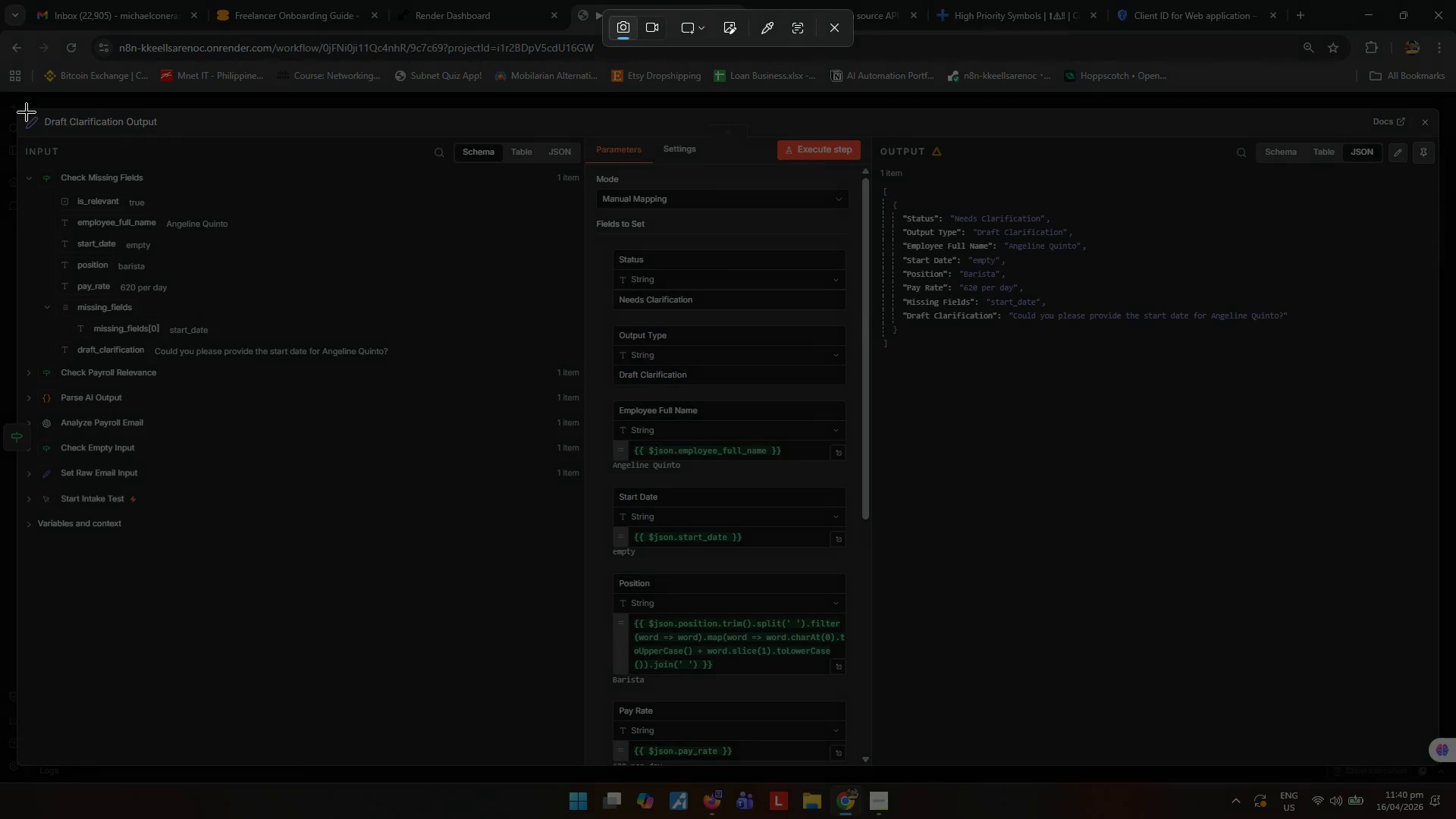 
left_click_drag(start_coordinate=[8, 95], to_coordinate=[1448, 782])
 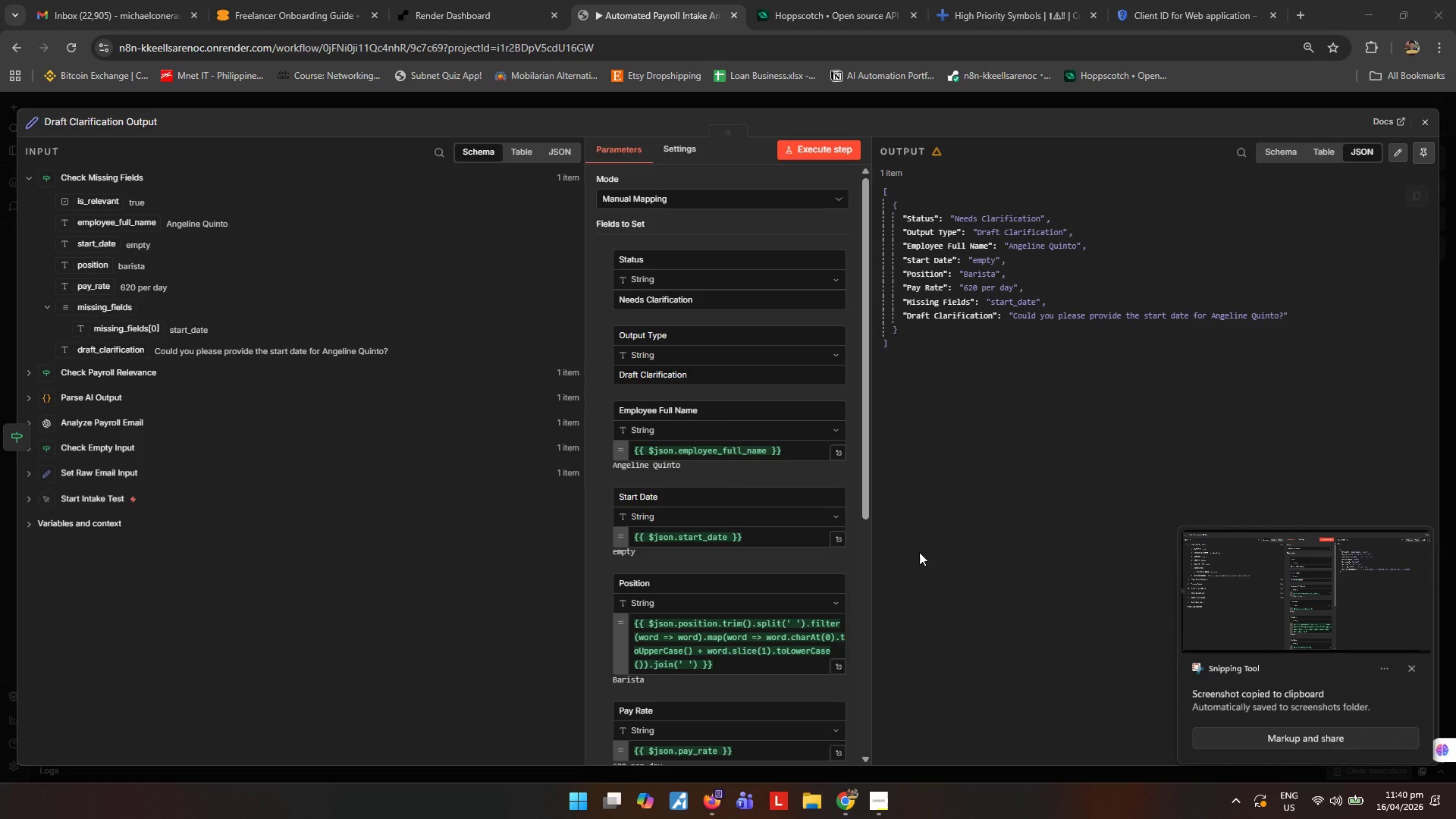 
wait(5.83)
 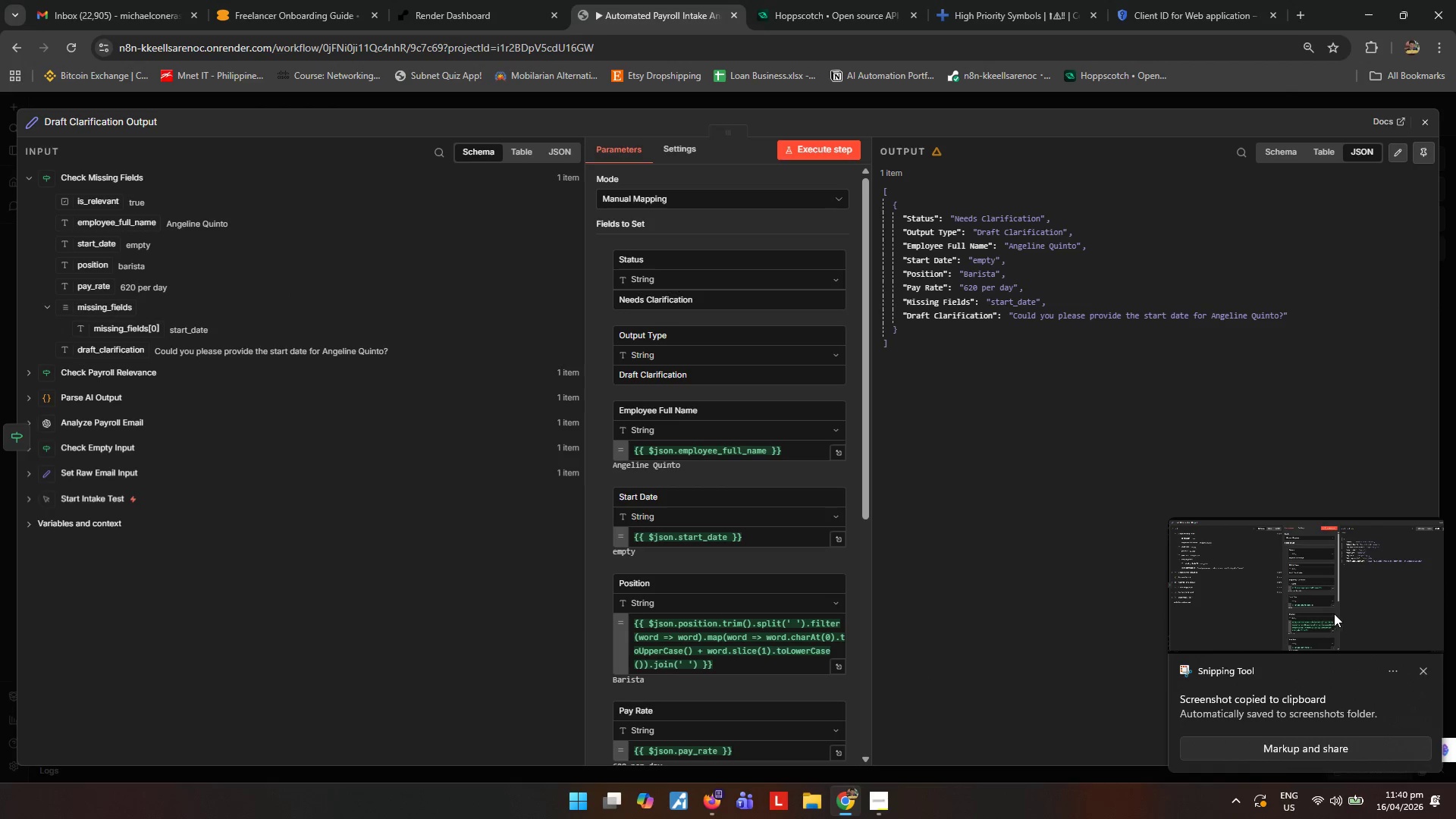 
key(Control+ControlLeft)
 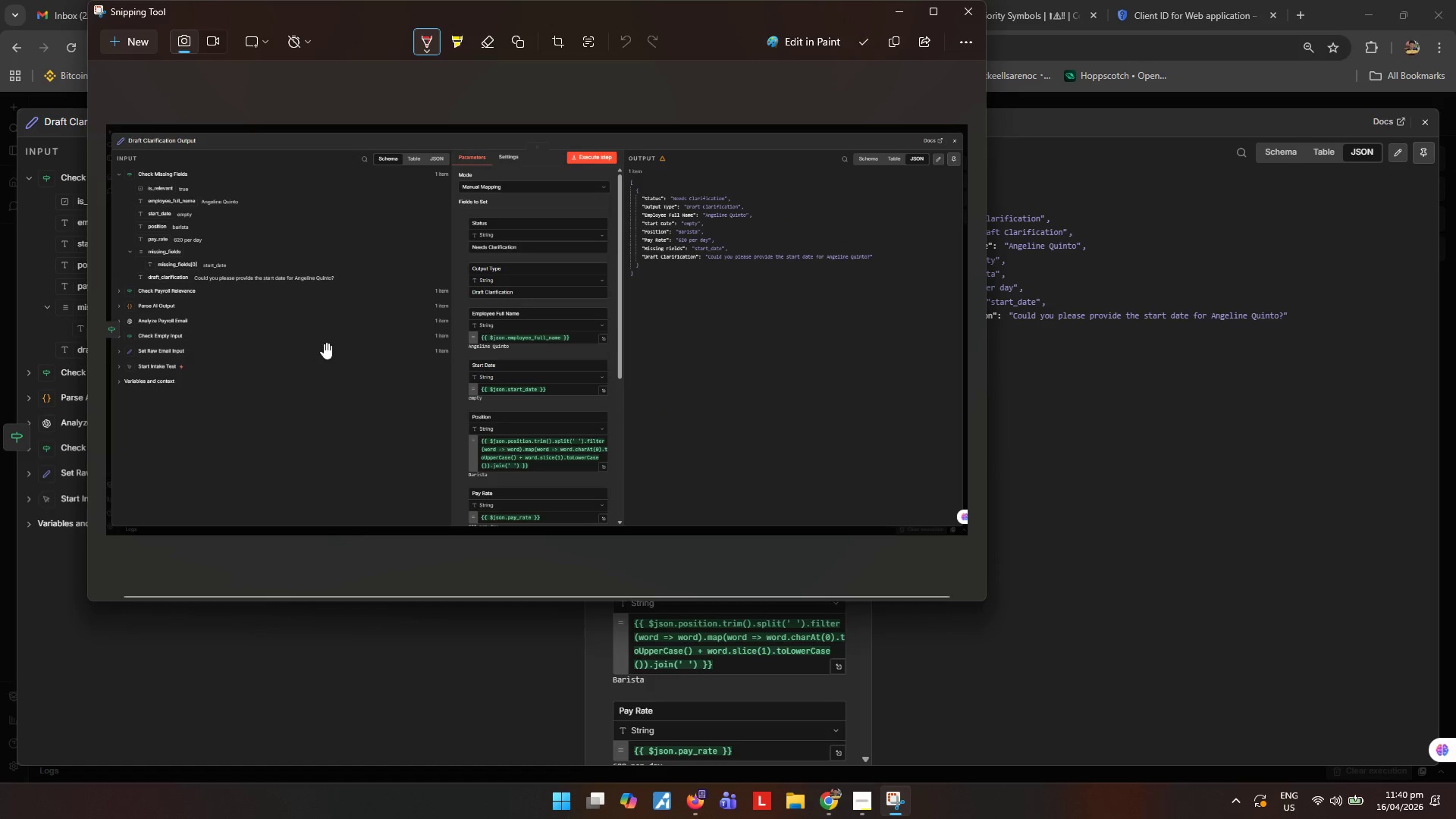 
key(Control+S)
 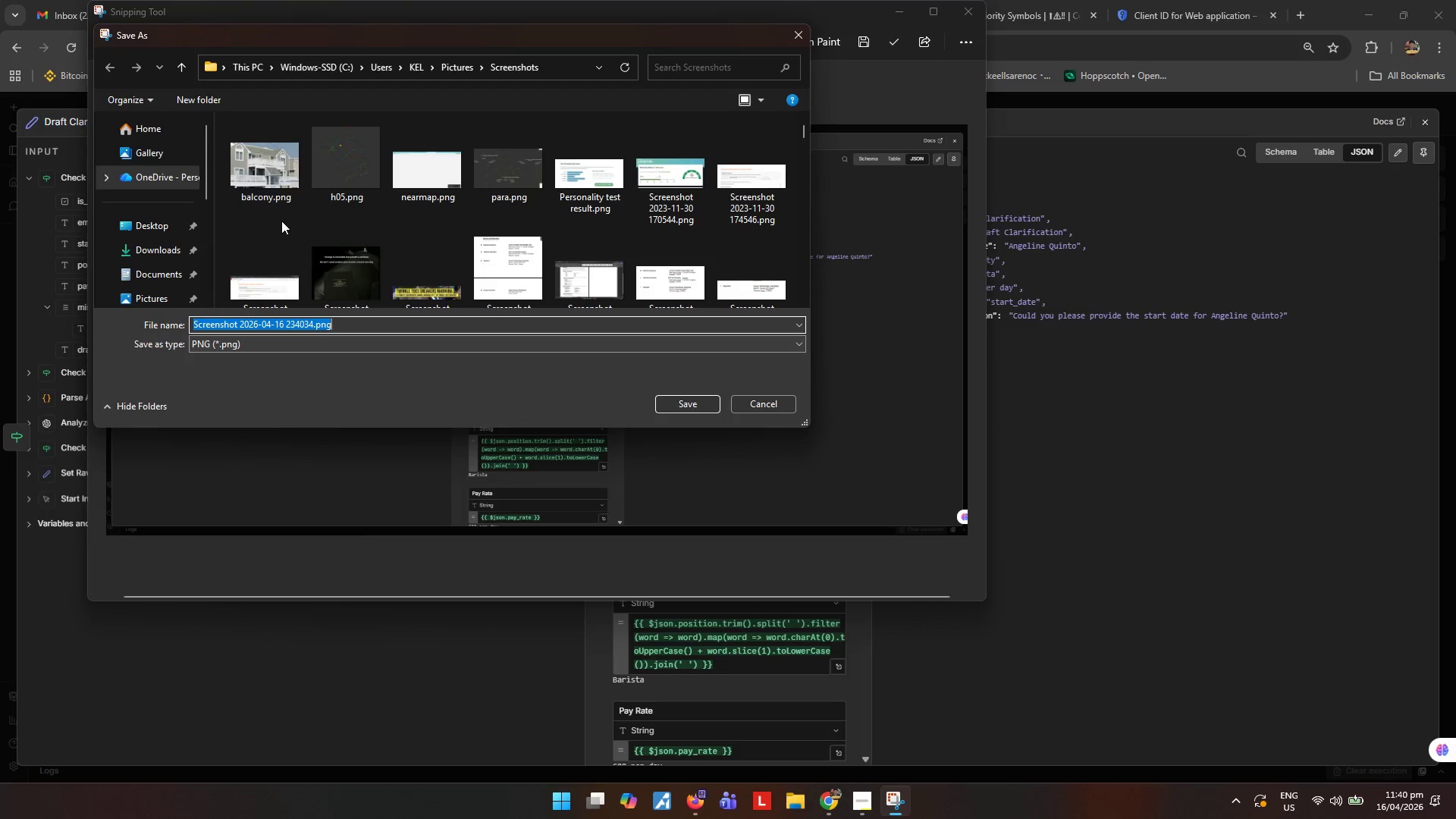 
left_click([141, 231])
 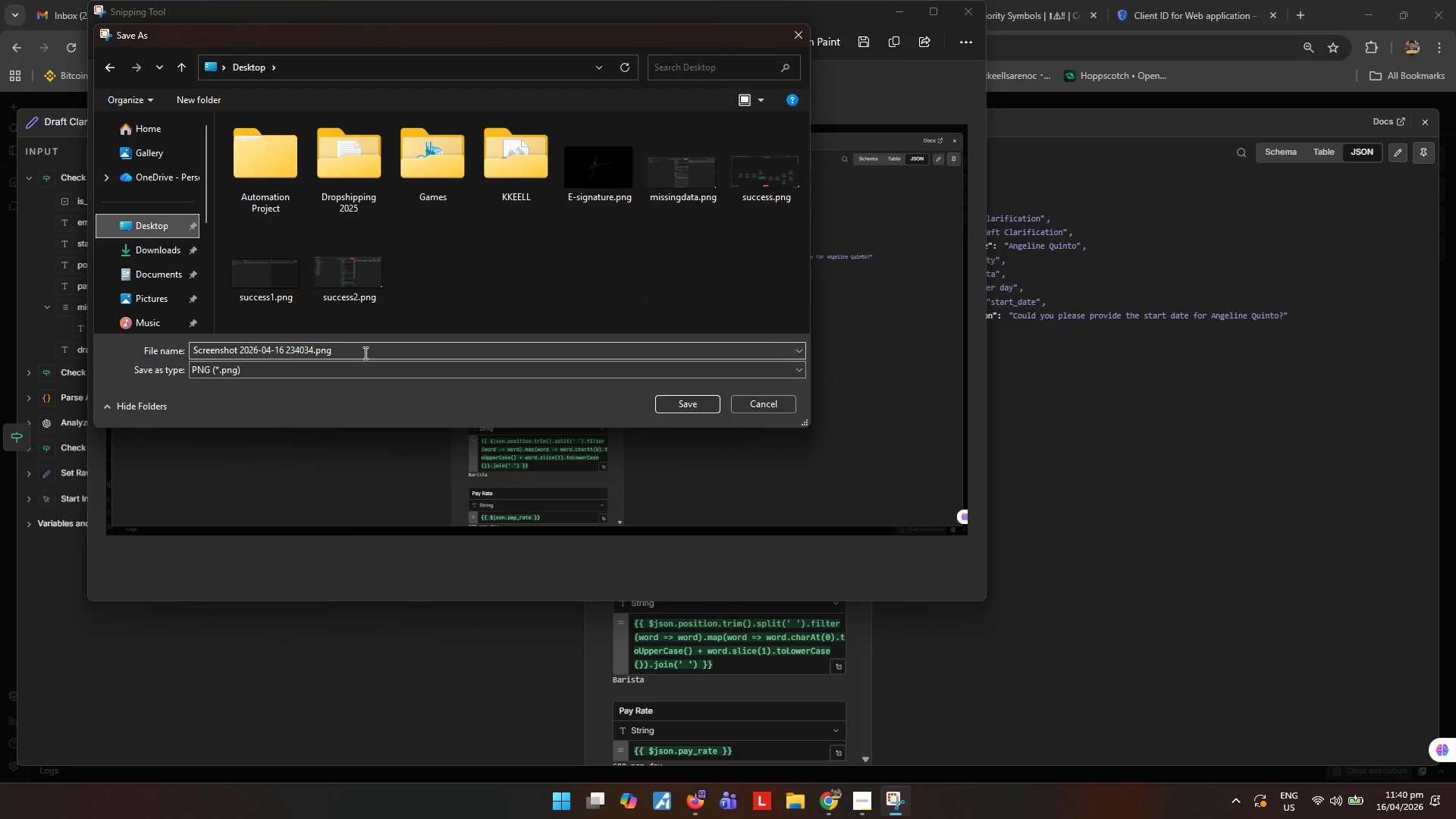 
left_click([657, 172])
 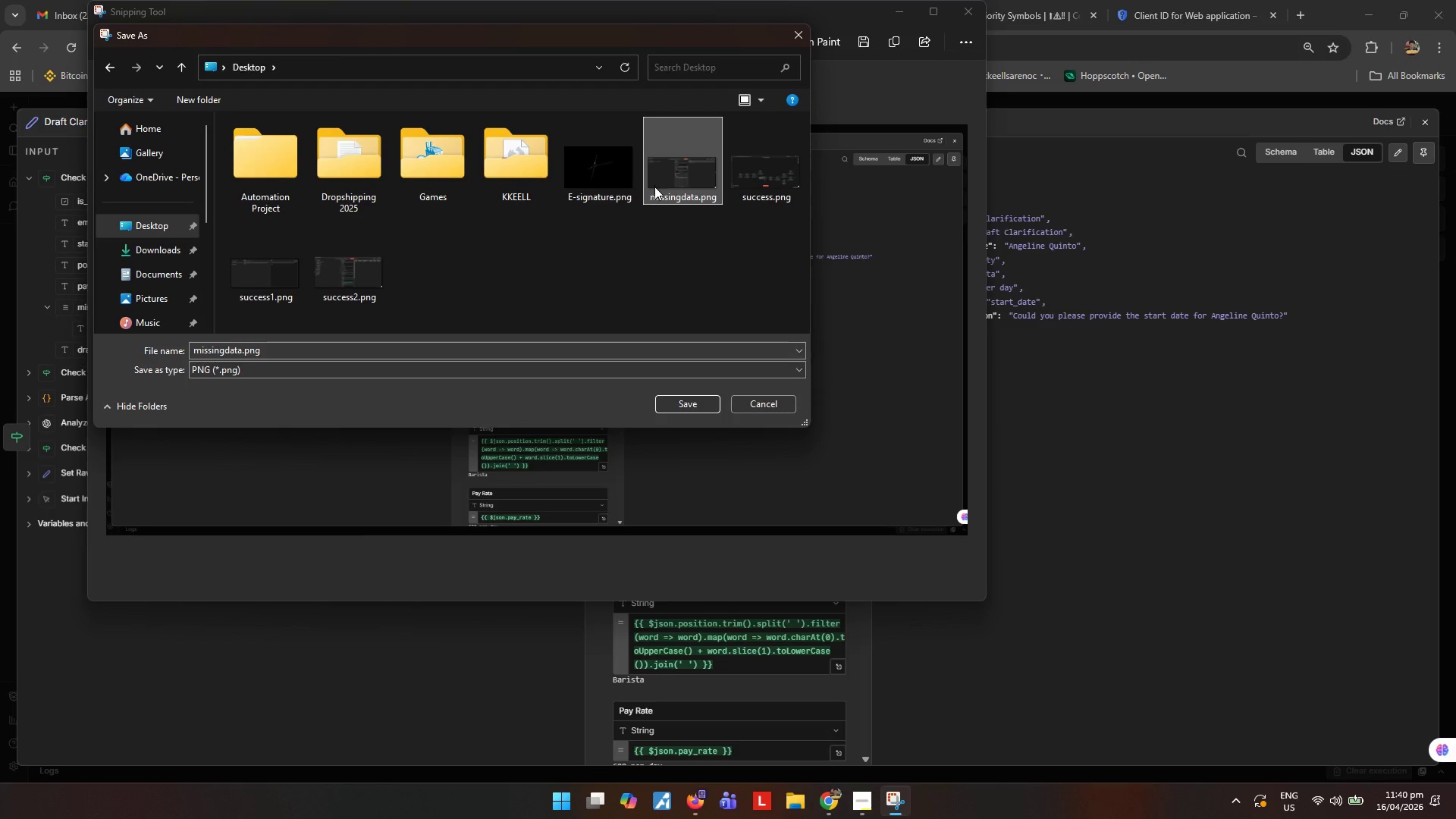 
key(F2)
 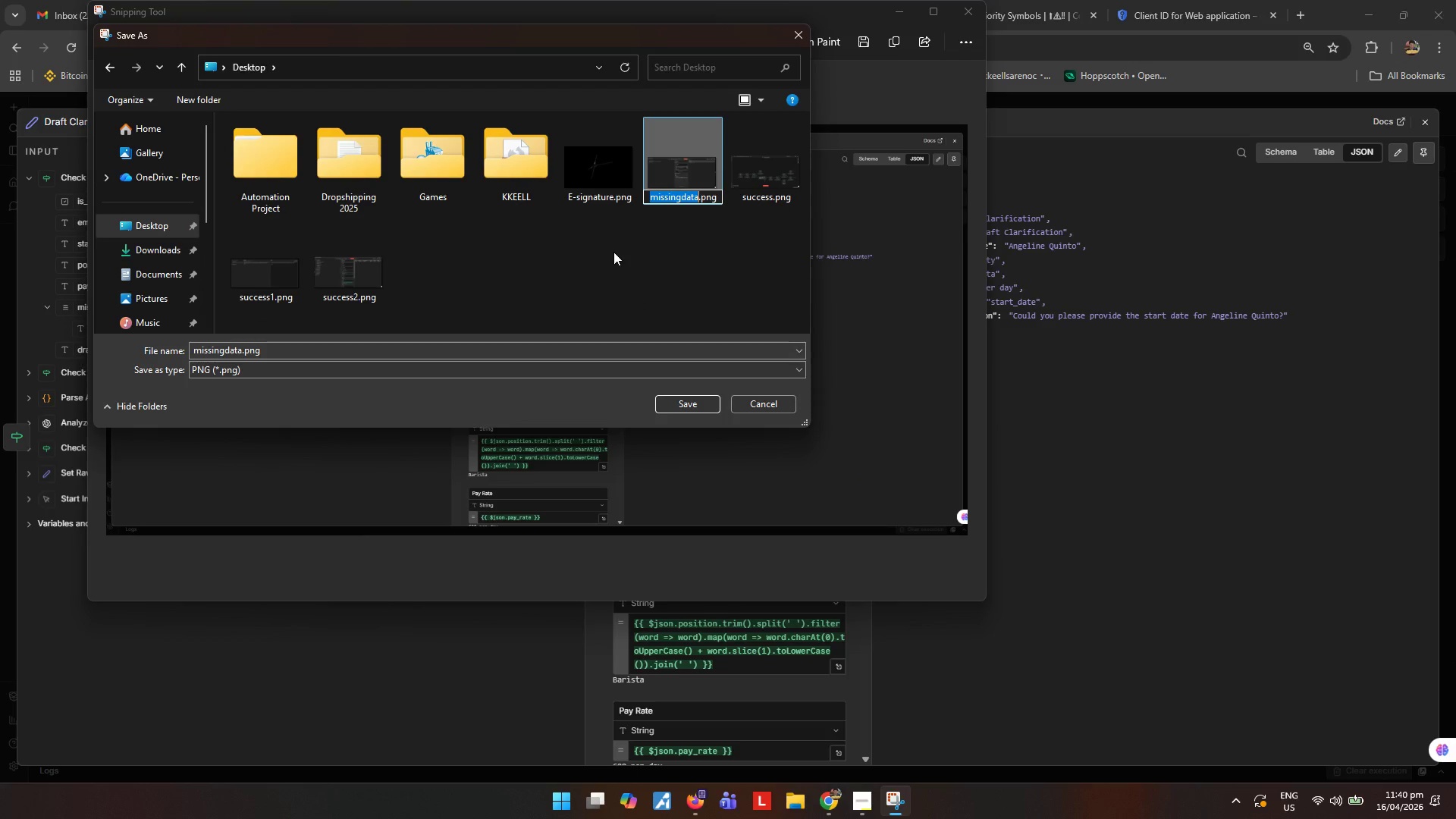 
key(Control+C)
 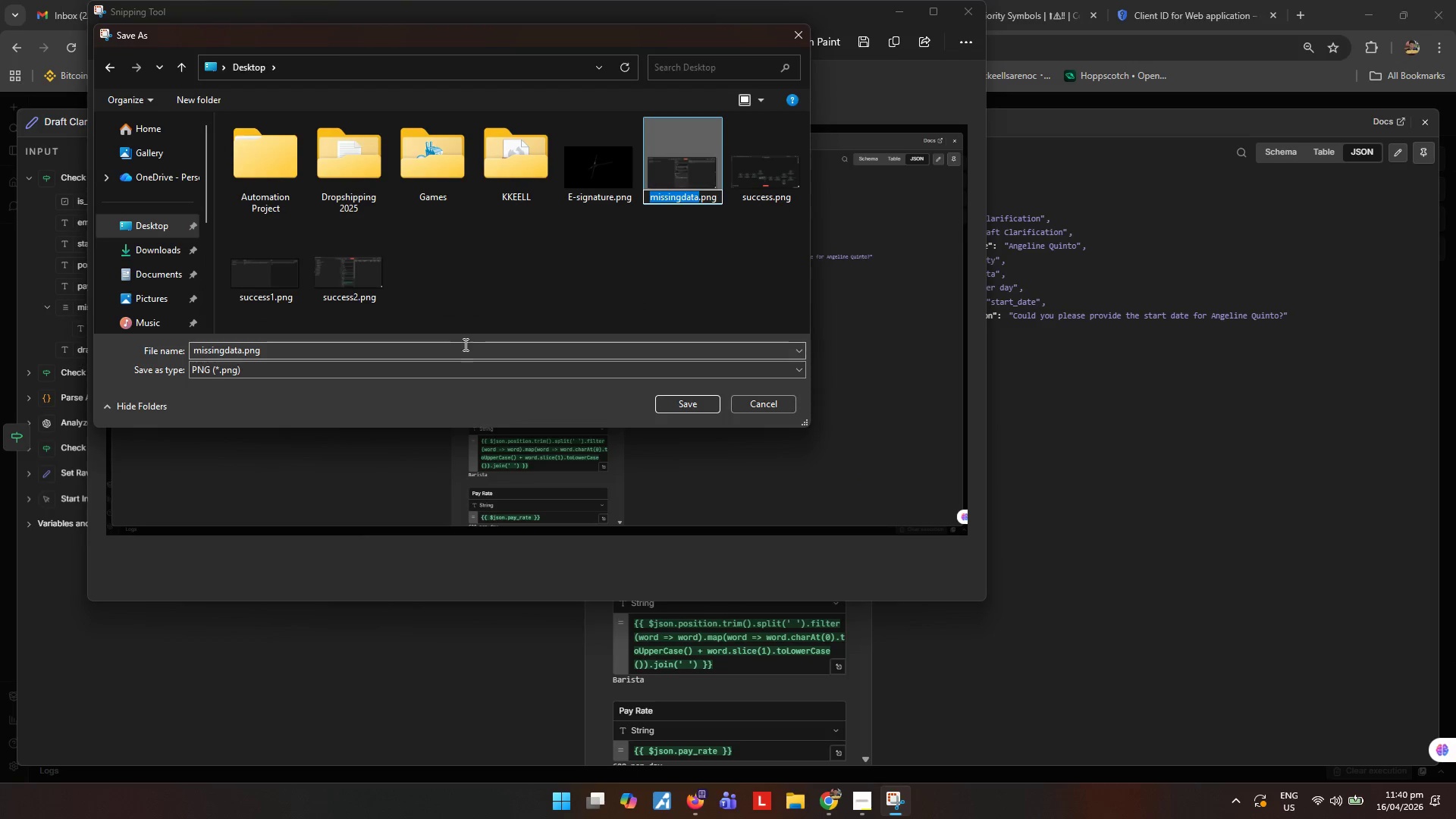 
left_click([457, 353])
 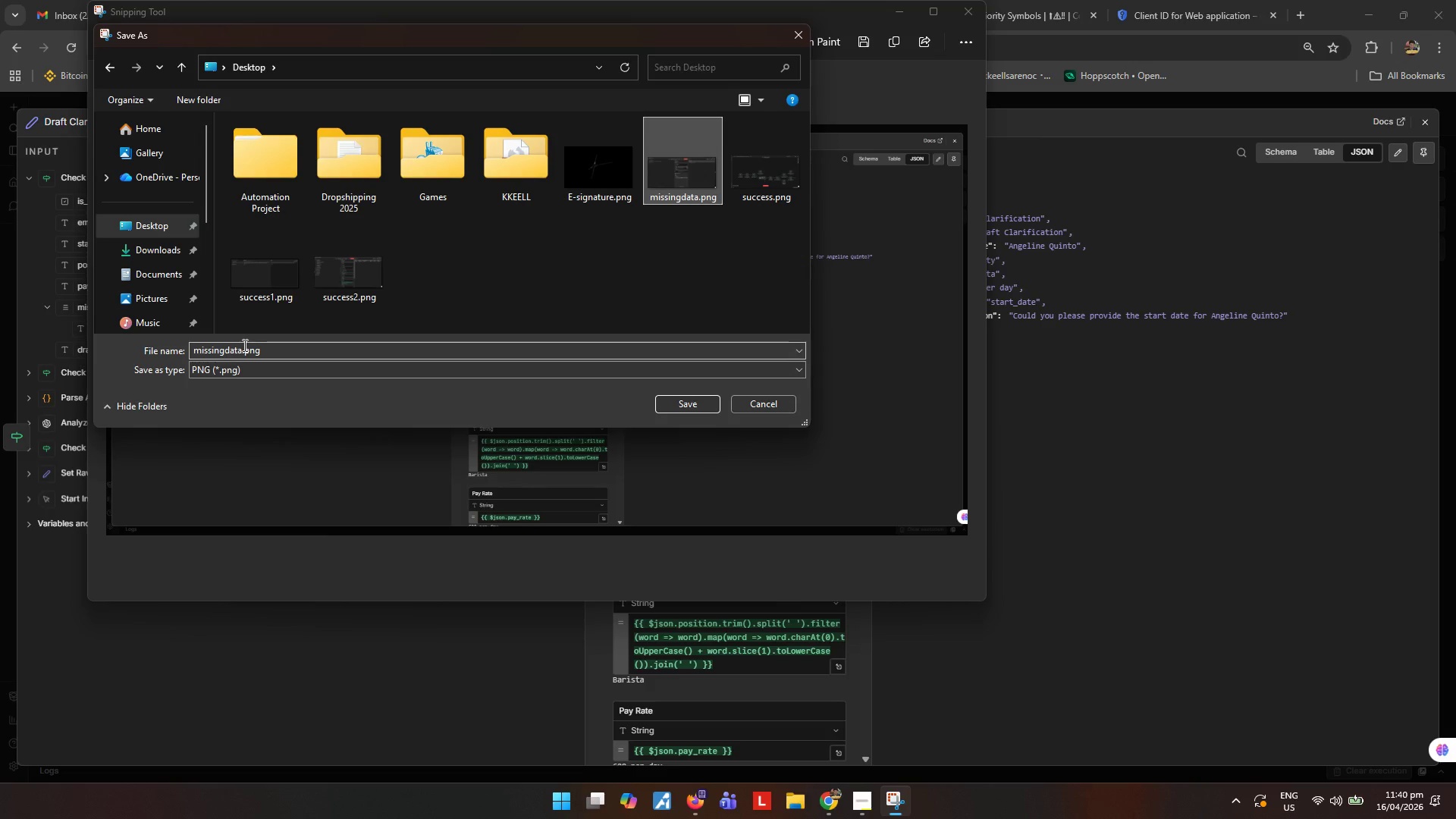 
left_click([240, 345])
 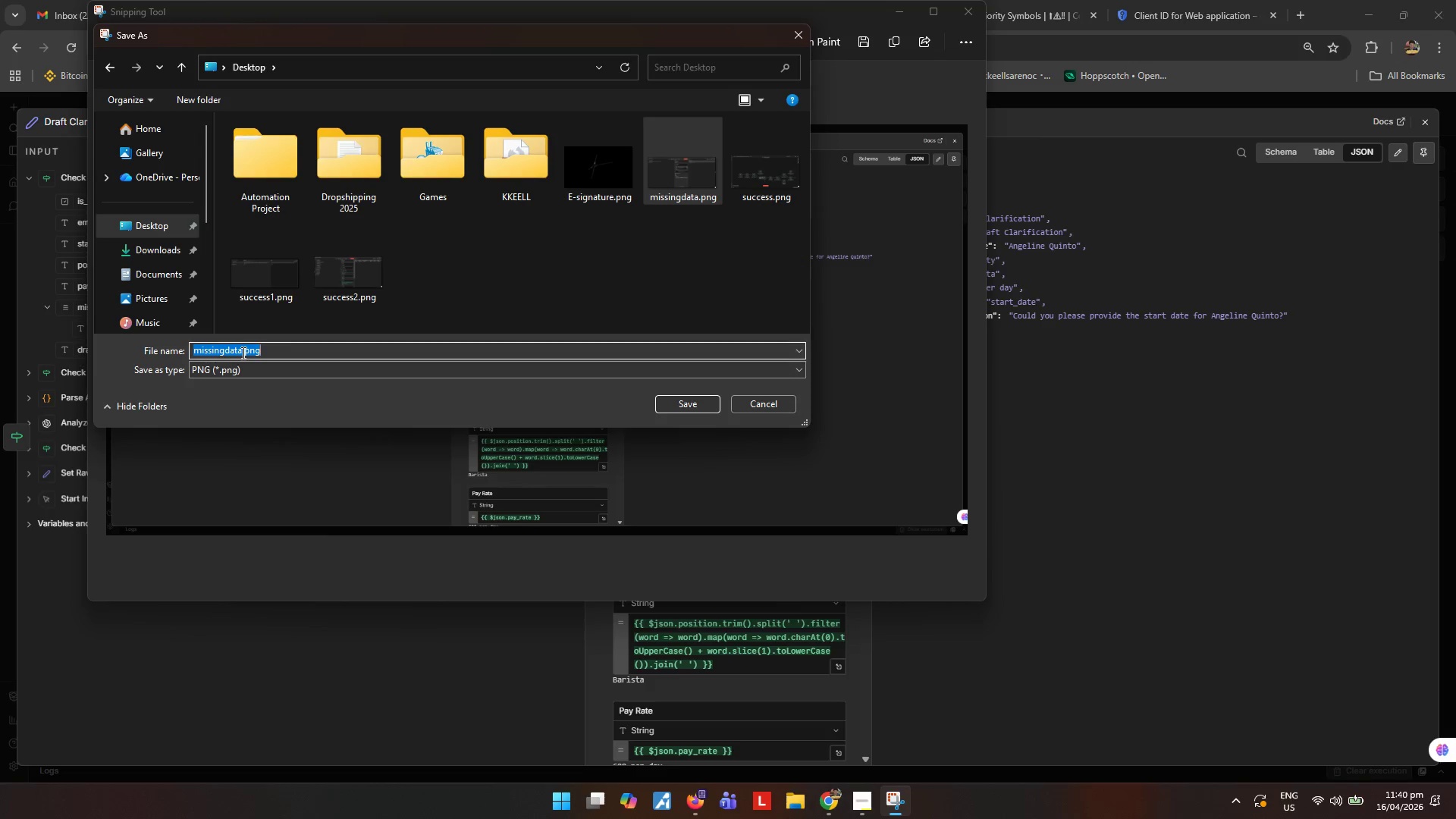 
left_click([241, 353])
 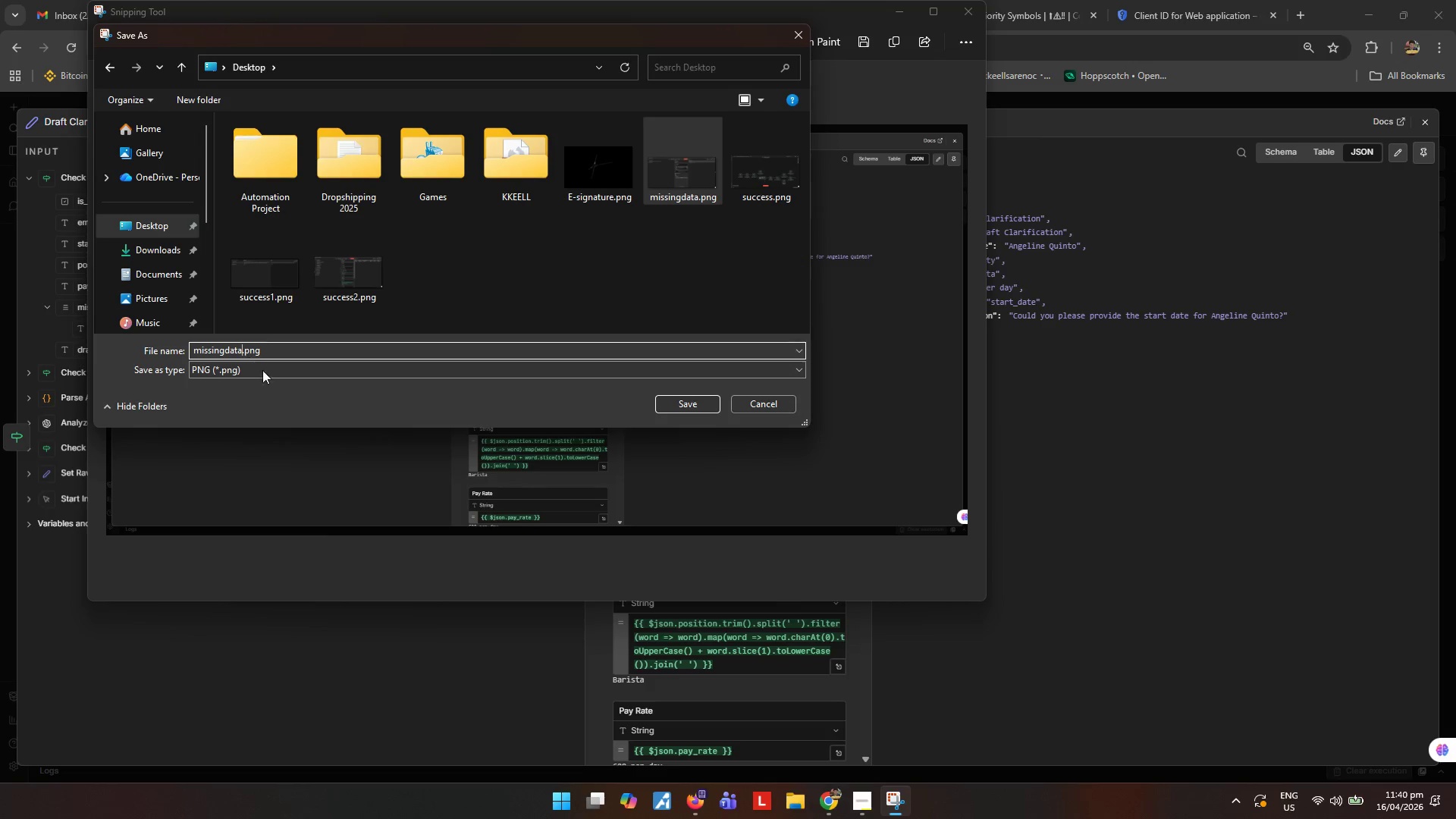 
key(1)
 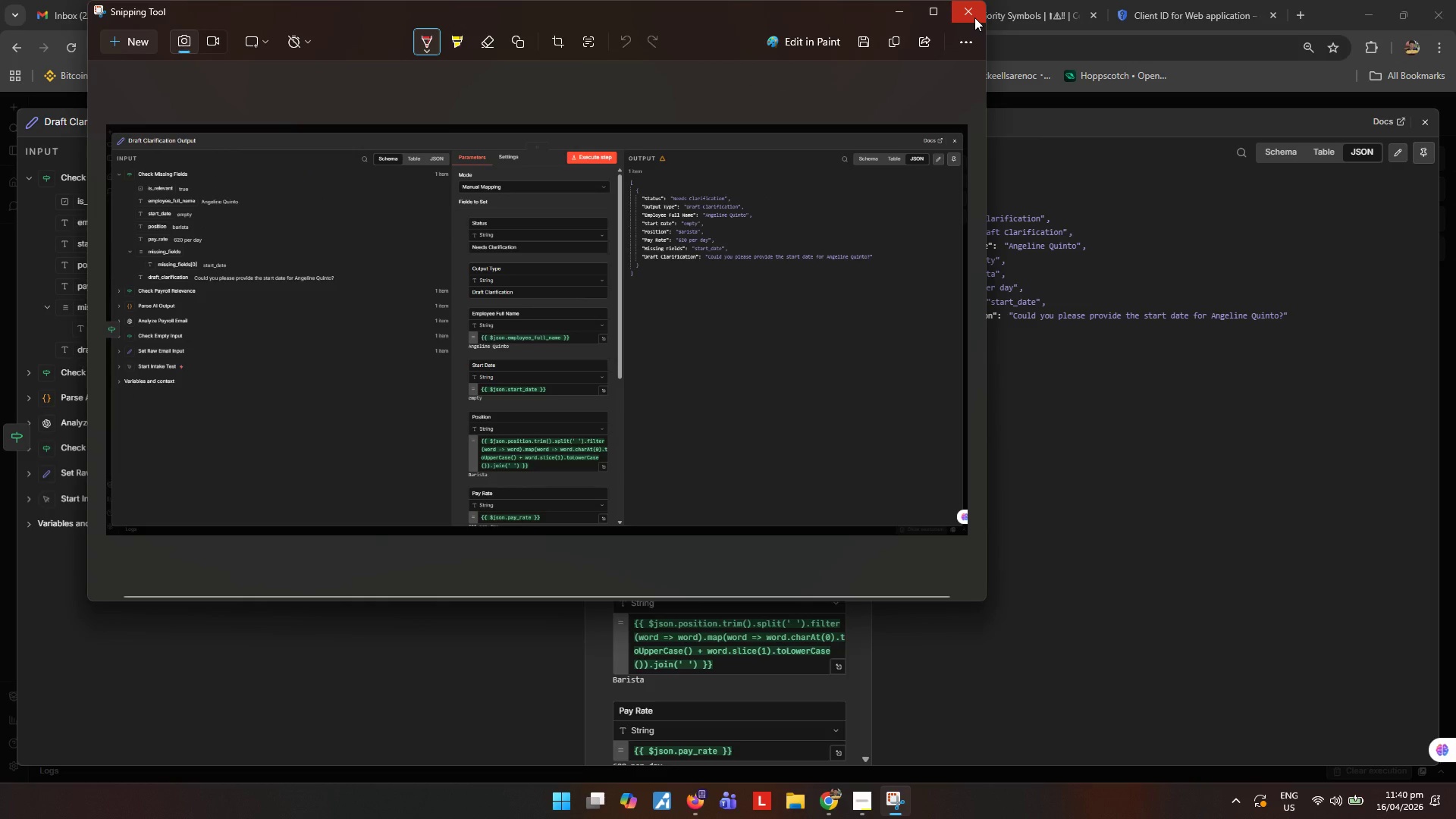 
left_click([974, 17])
 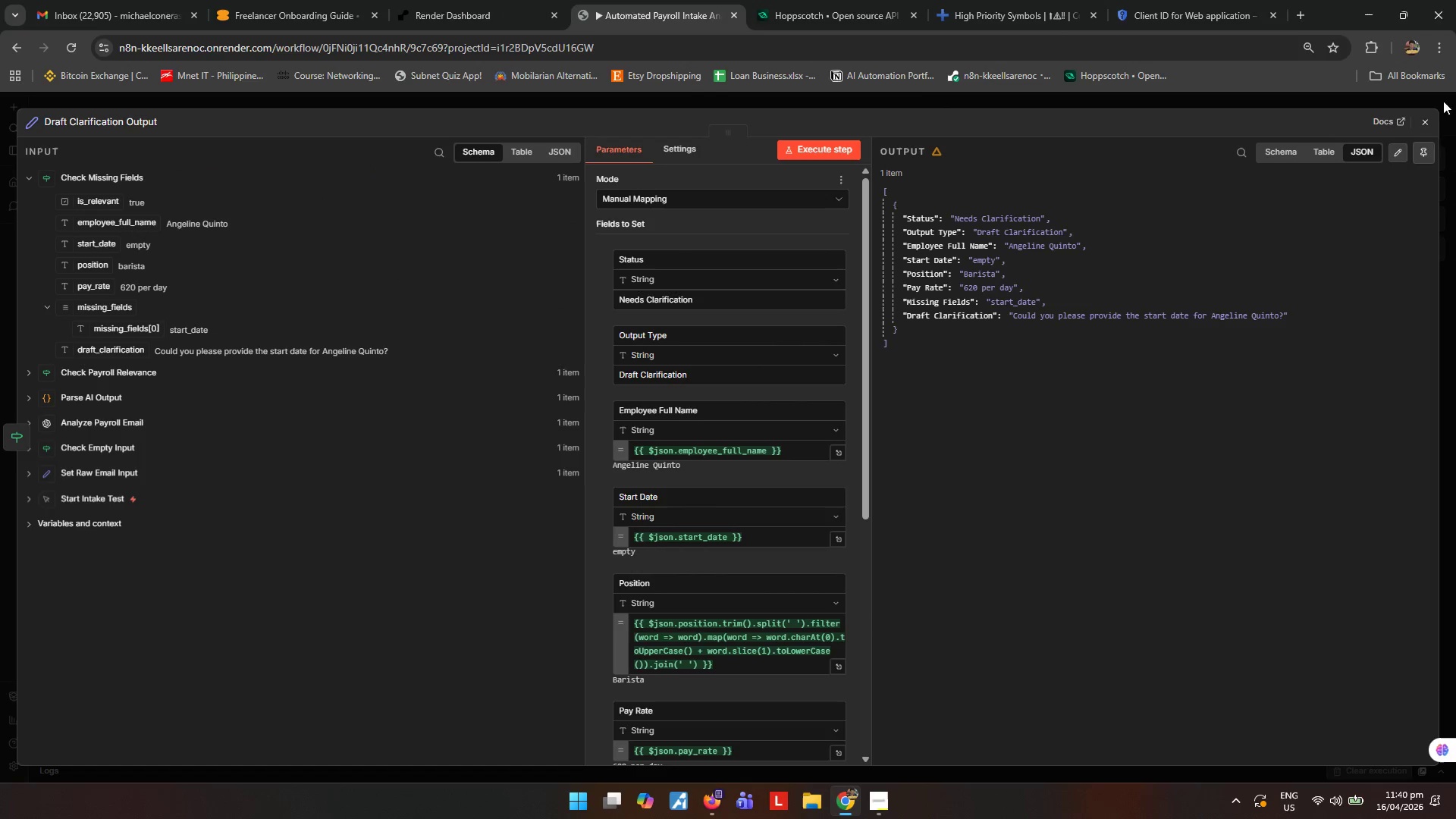 
left_click([1419, 122])
 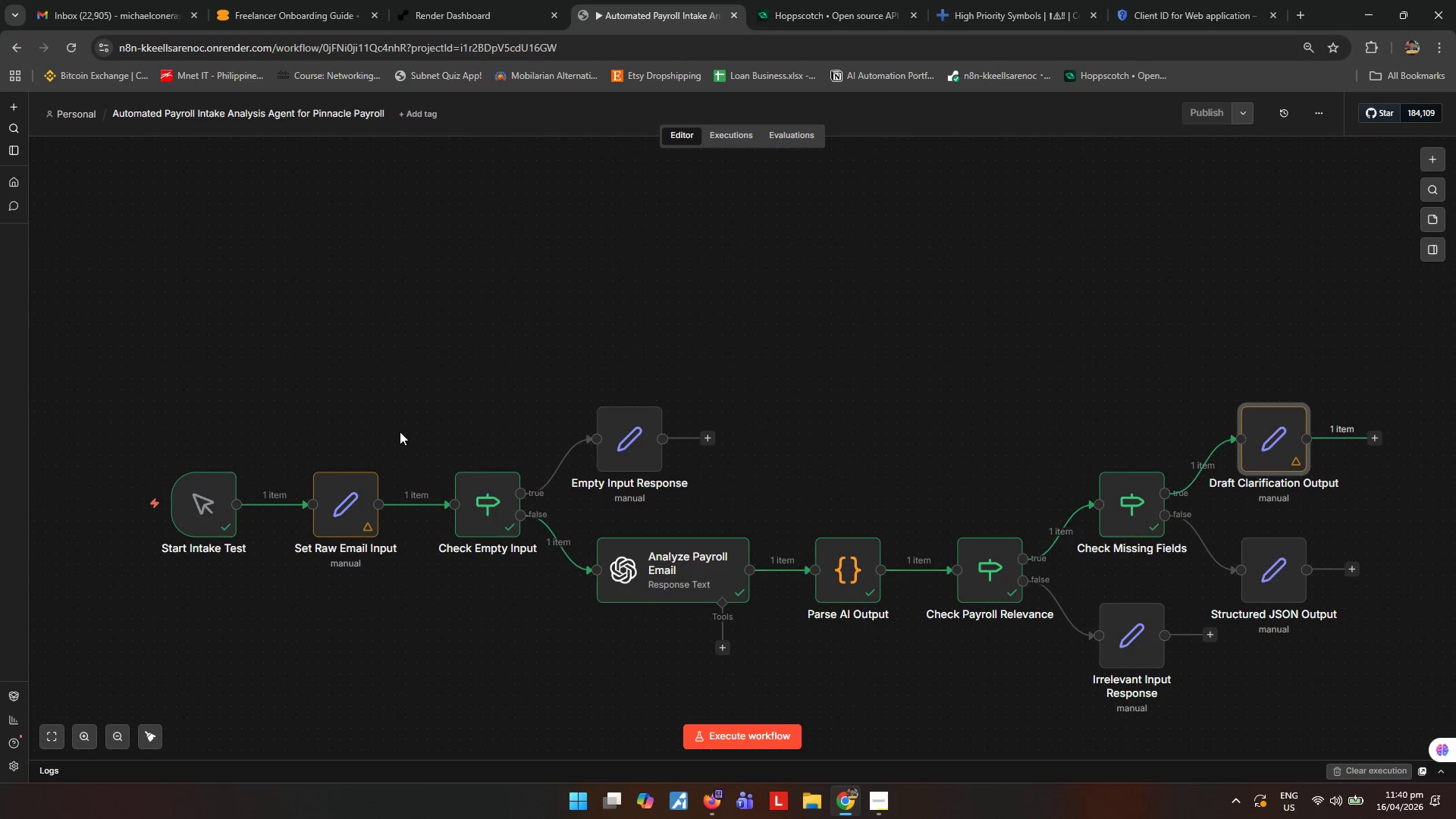 
key(Meta+Shift+MetaLeft)
 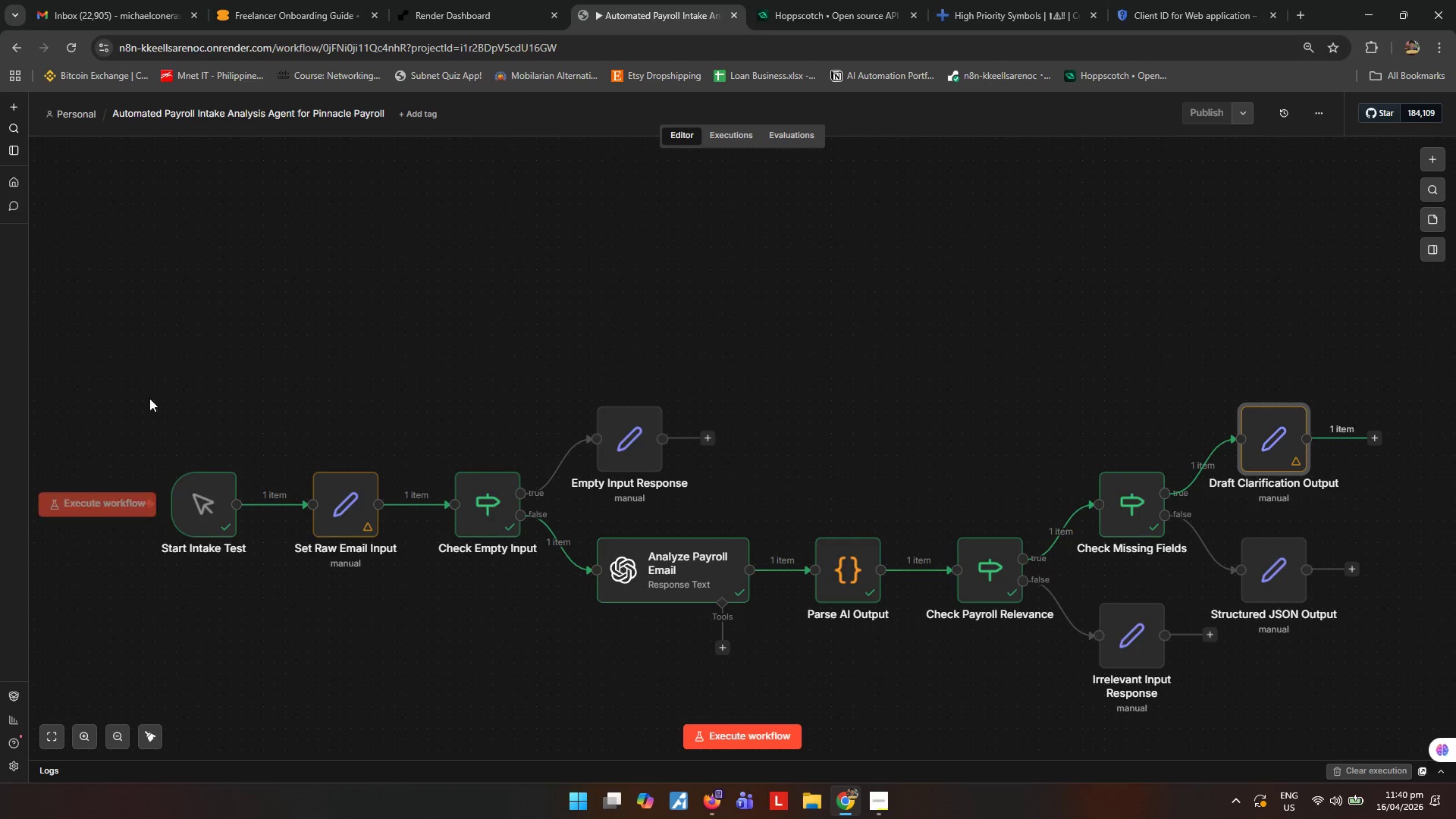 
key(Meta+Shift+S)
 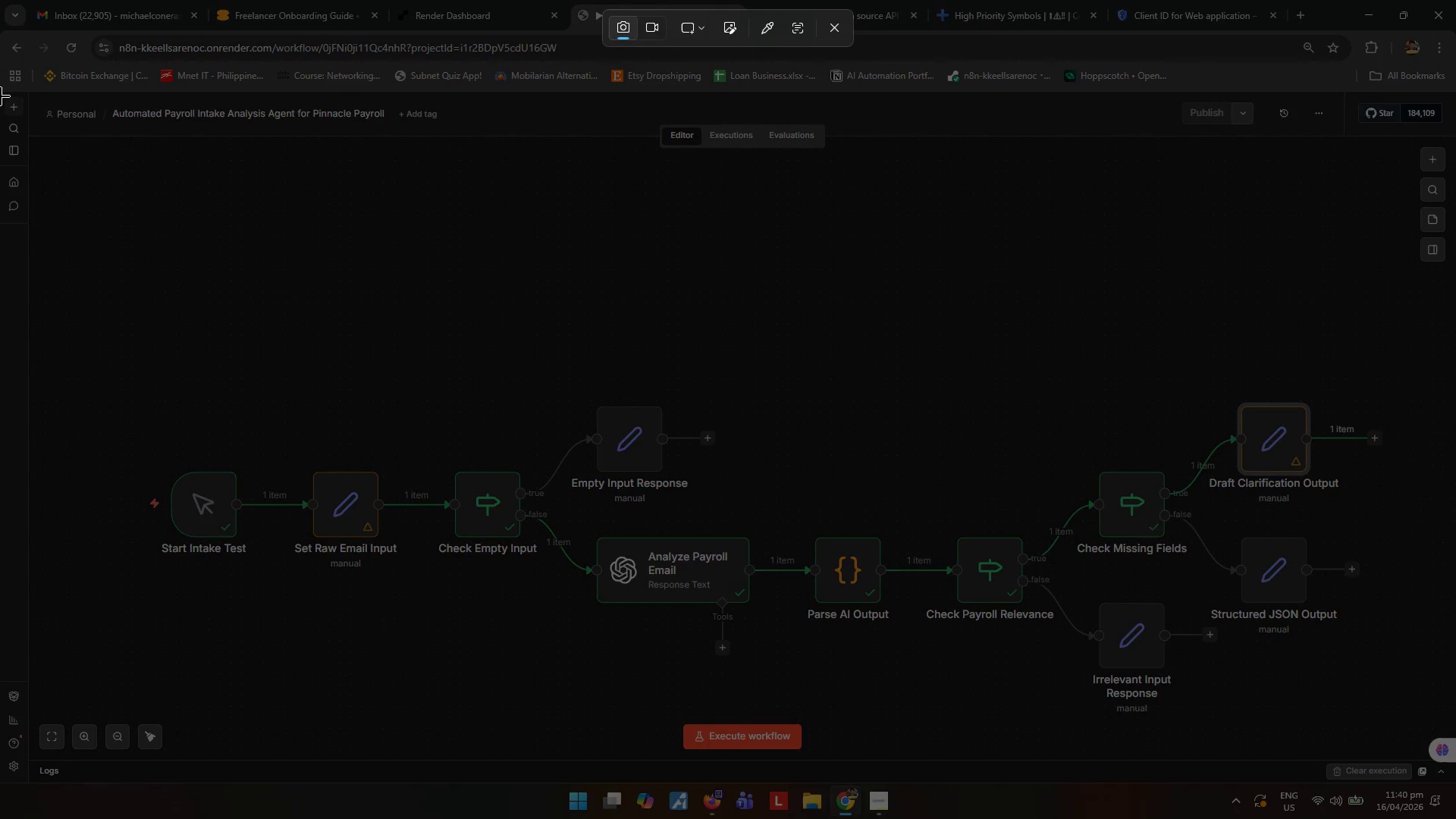 
left_click_drag(start_coordinate=[0, 95], to_coordinate=[1455, 789])
 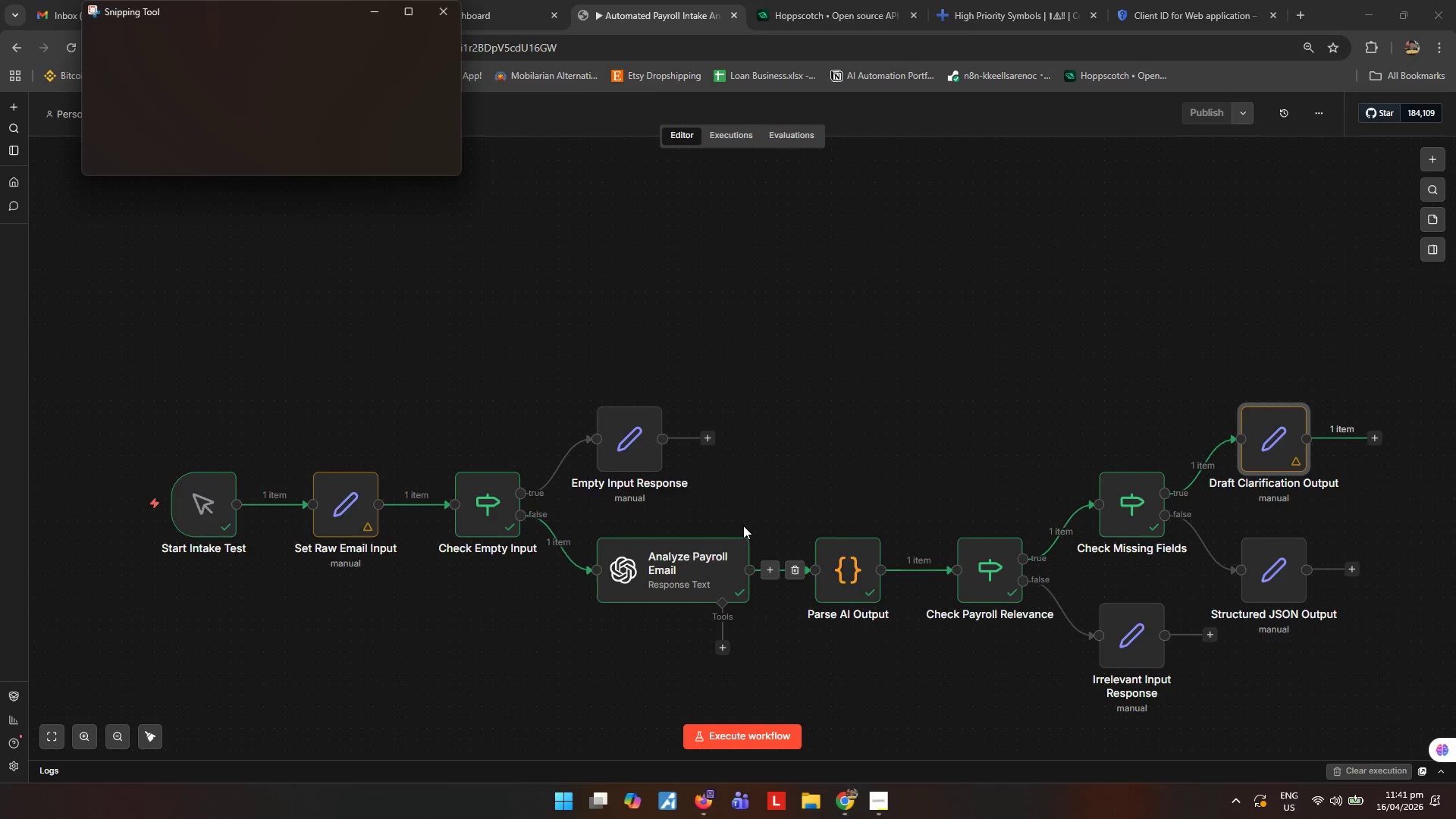 
key(Control+ControlLeft)
 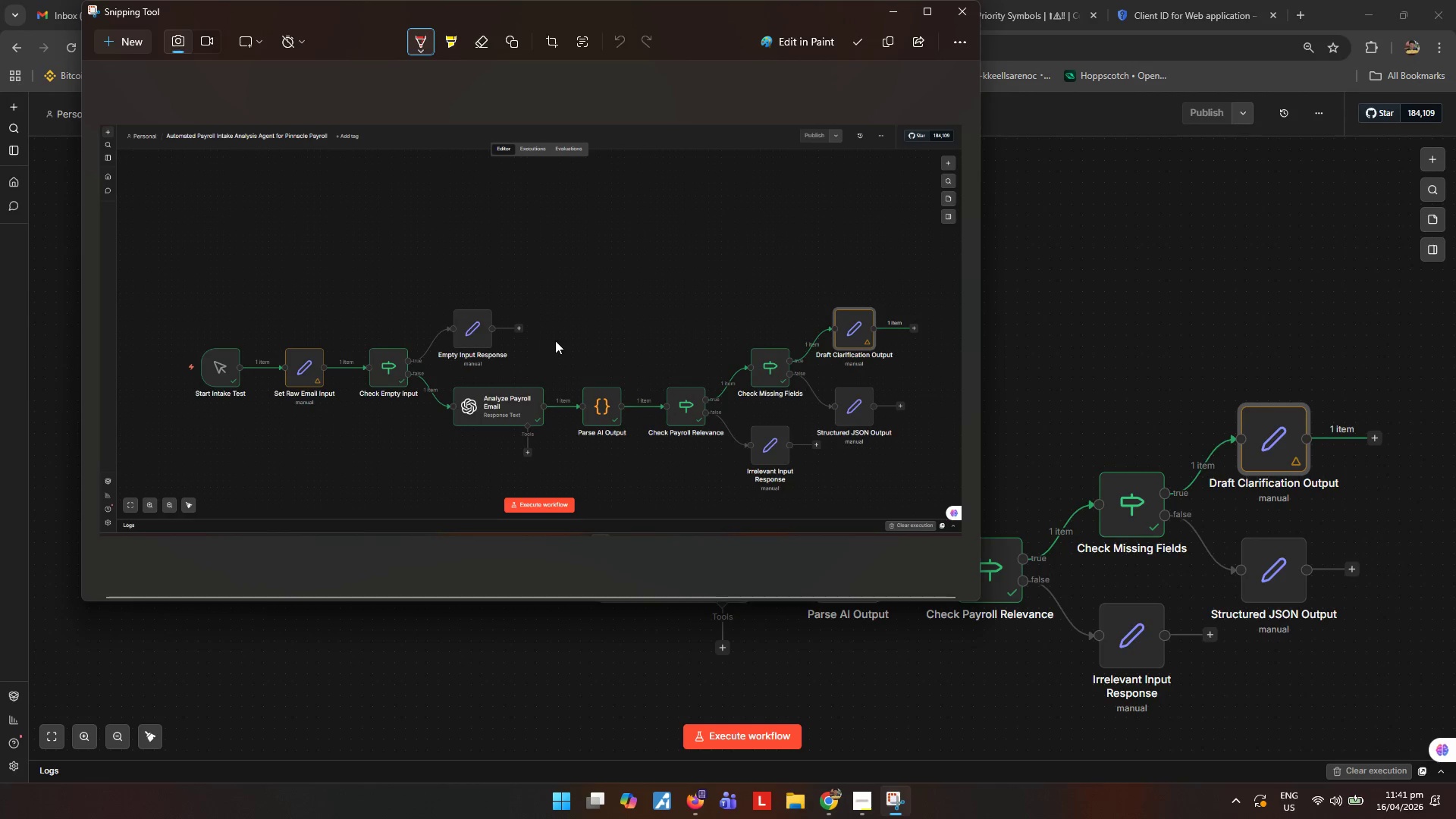 
key(Control+S)
 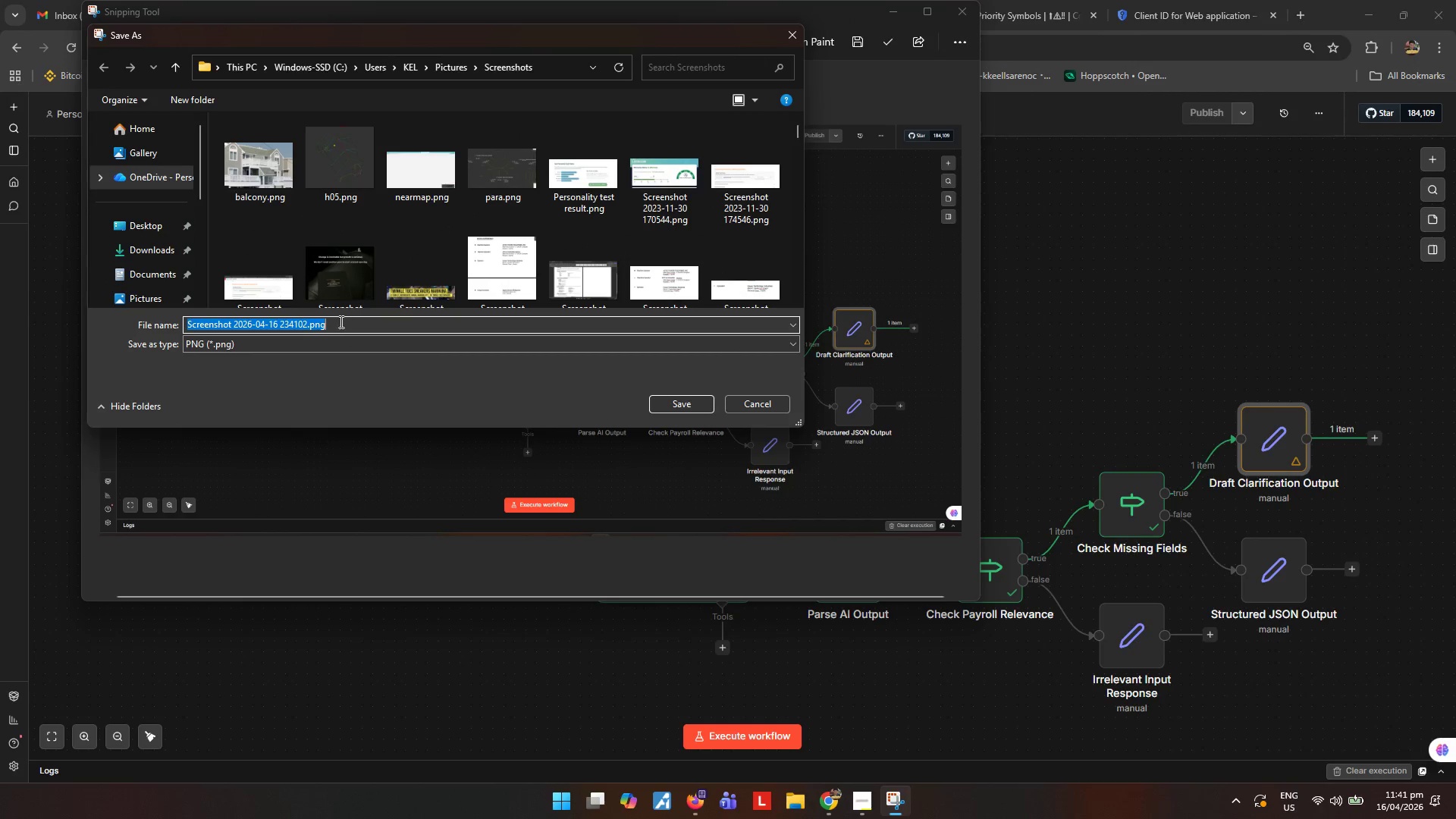 
left_click([160, 226])
 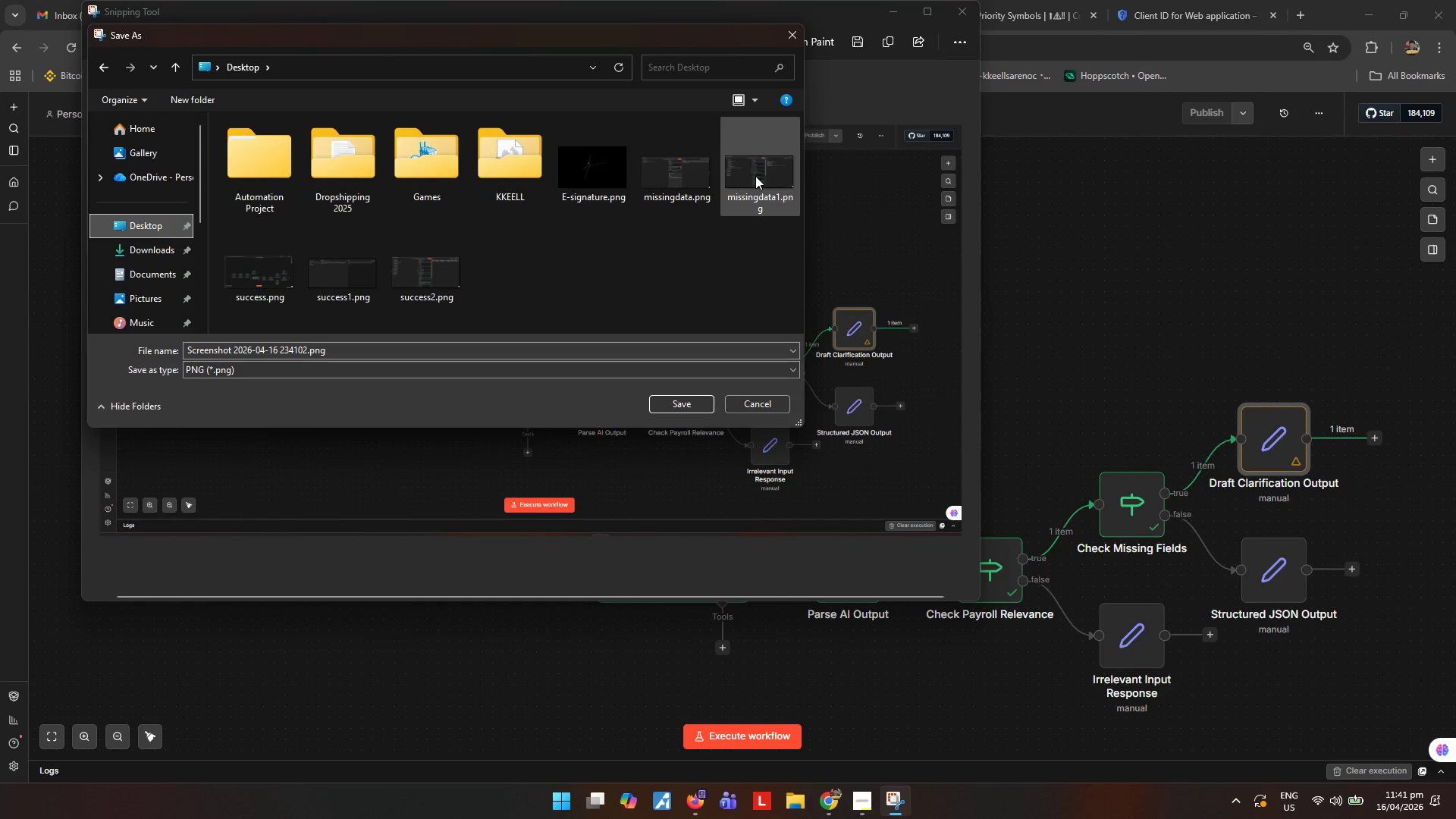 
left_click([751, 177])
 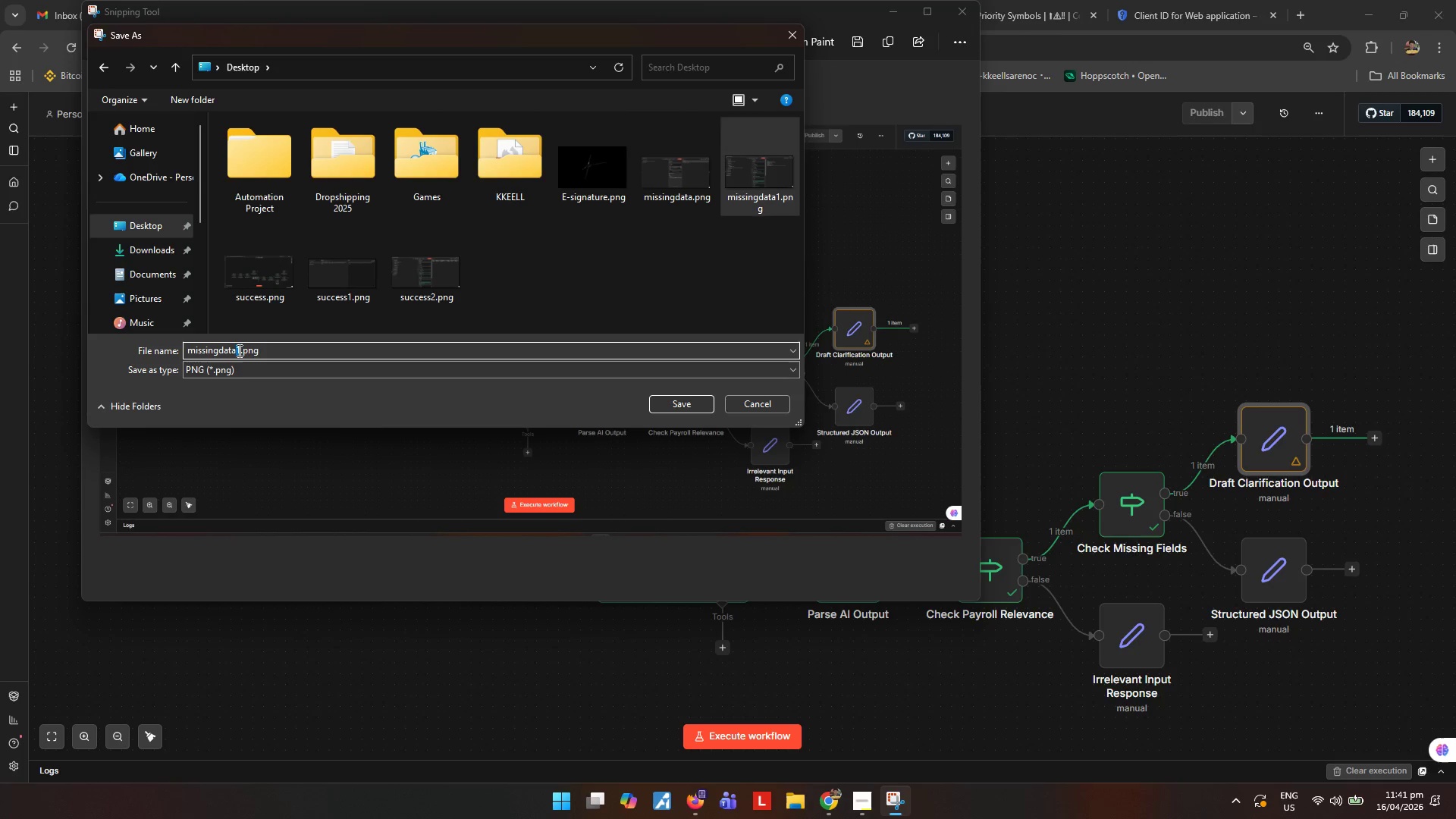 
key(2)
 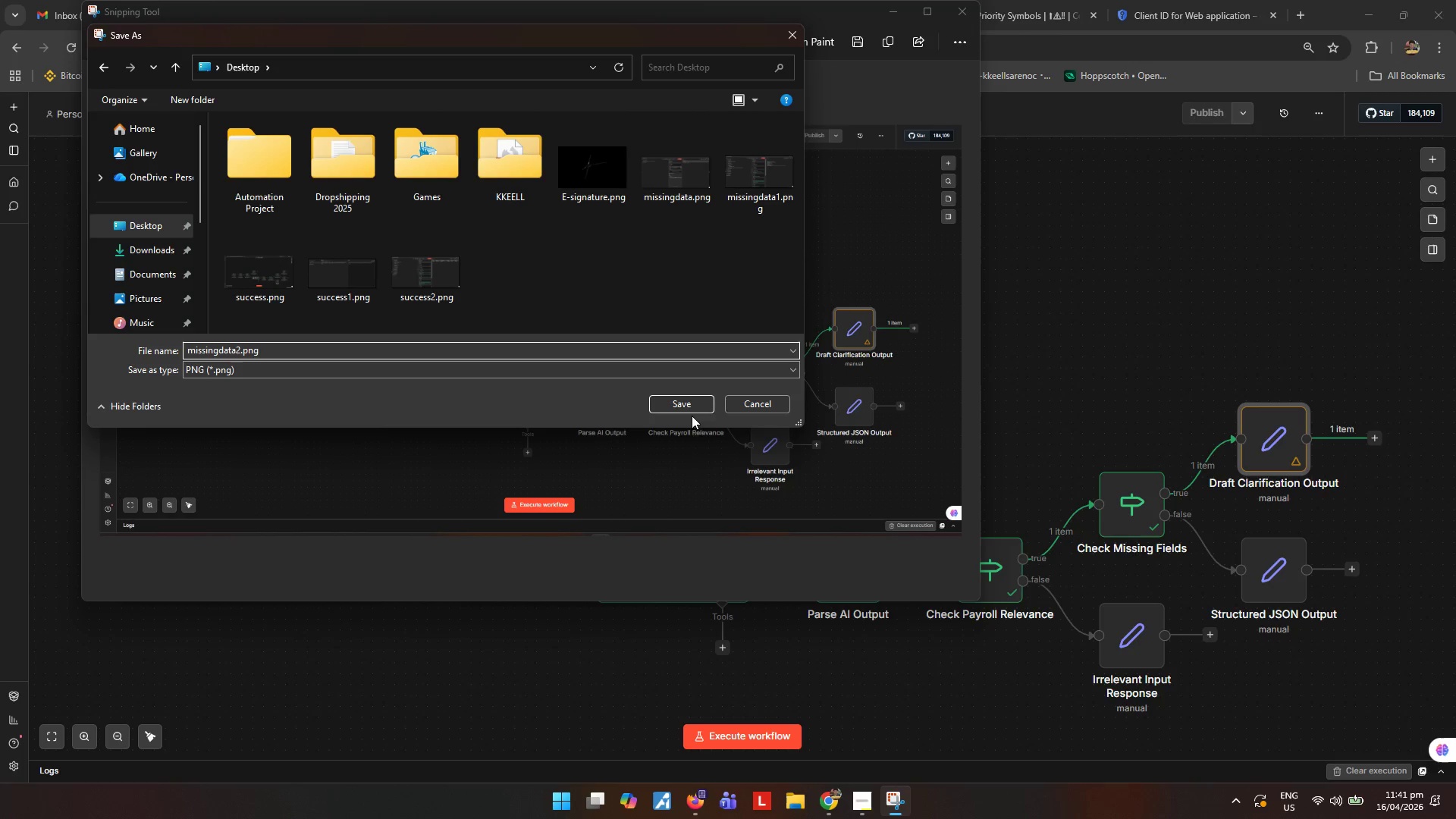 
left_click([703, 404])
 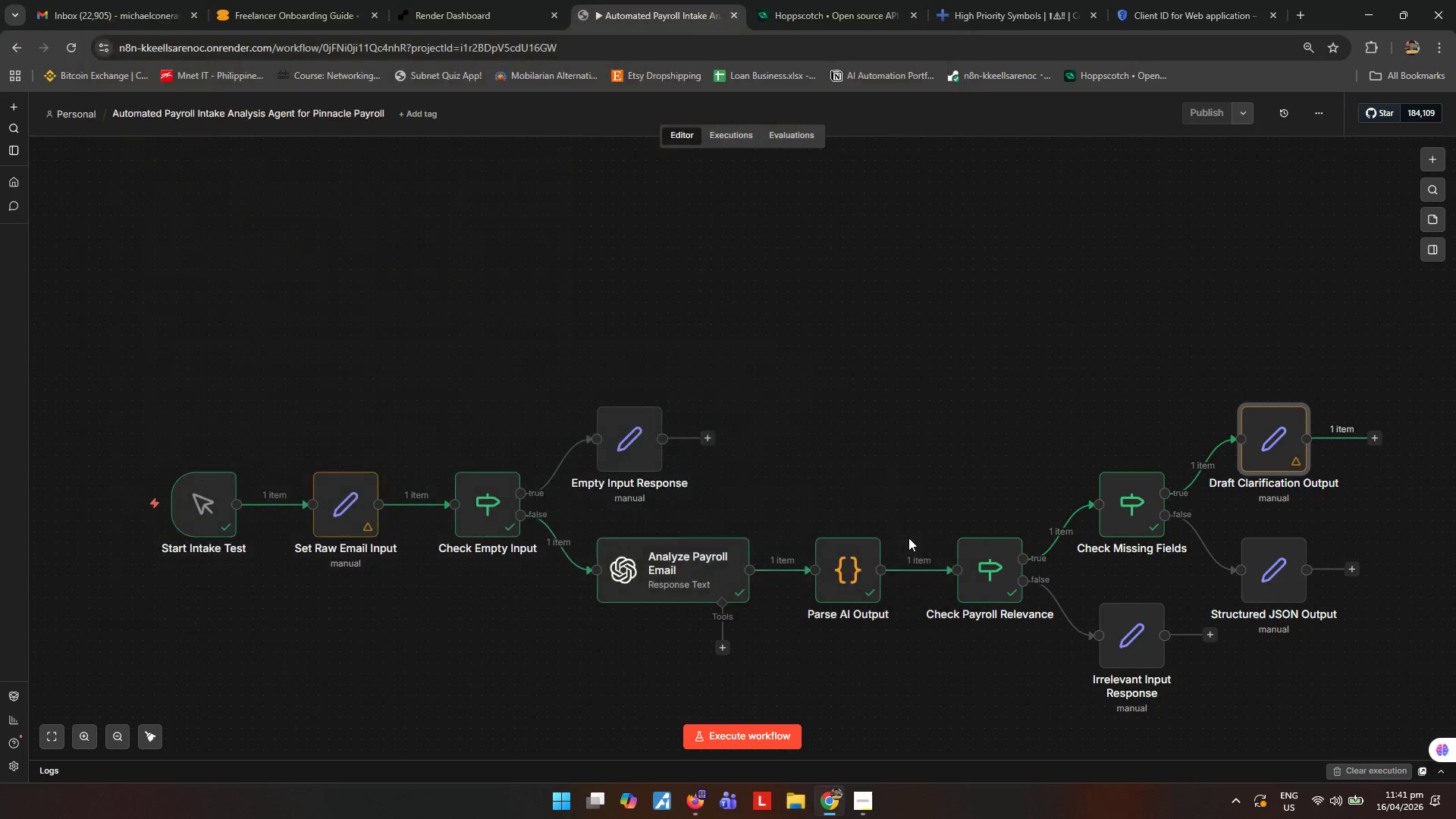 
left_click([876, 807])